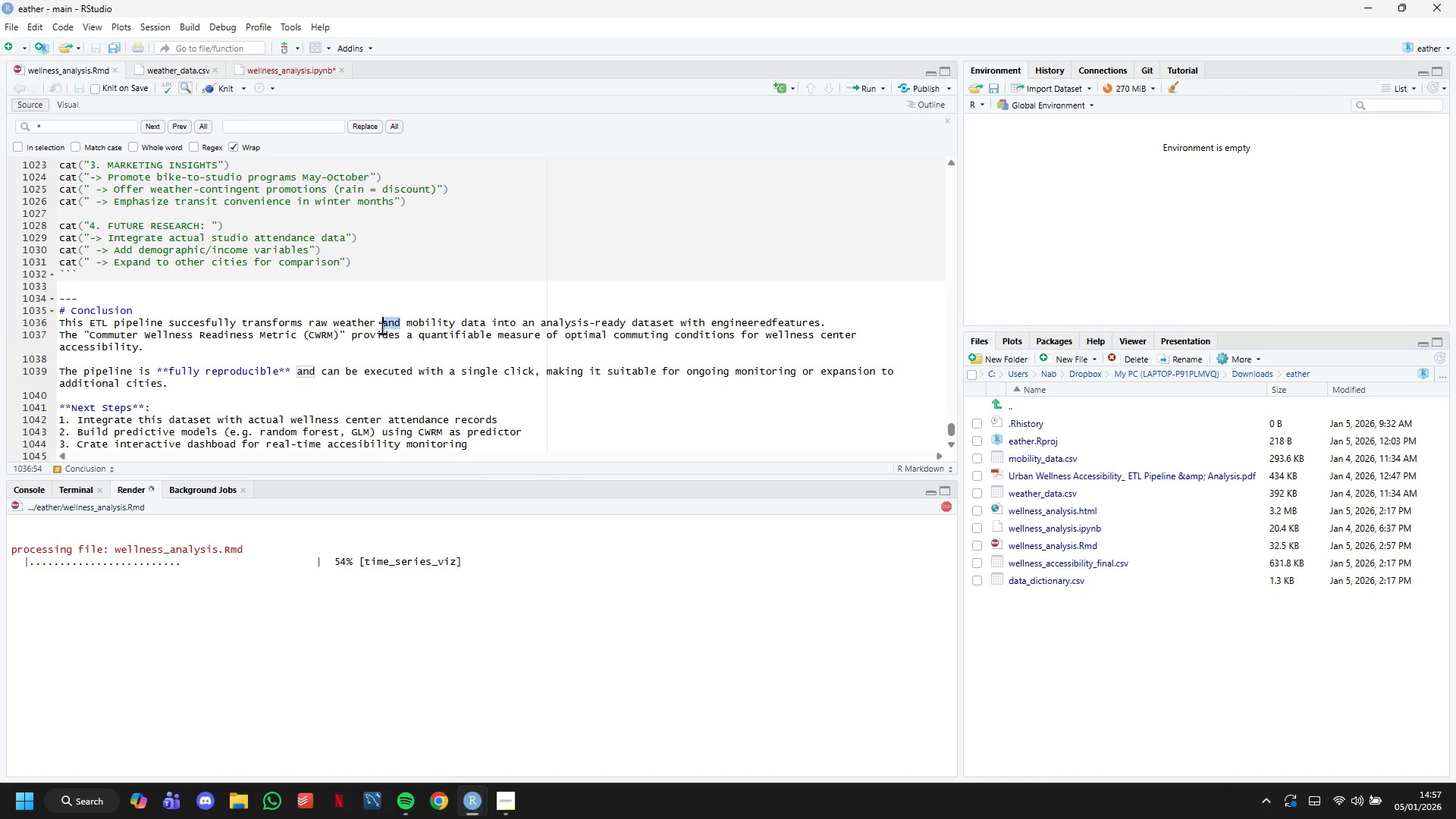 
triple_click([382, 328])
 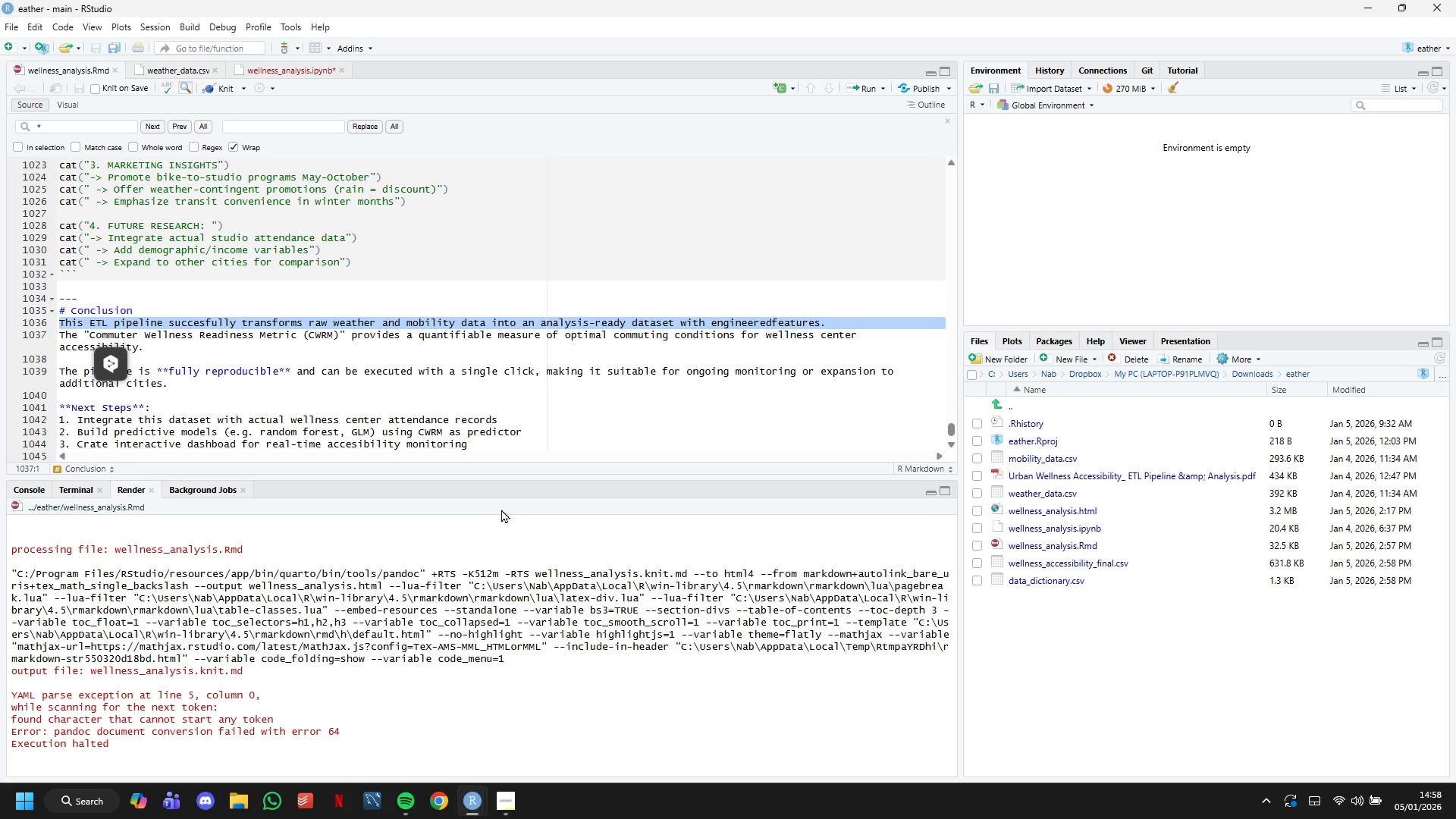 
wait(21.94)
 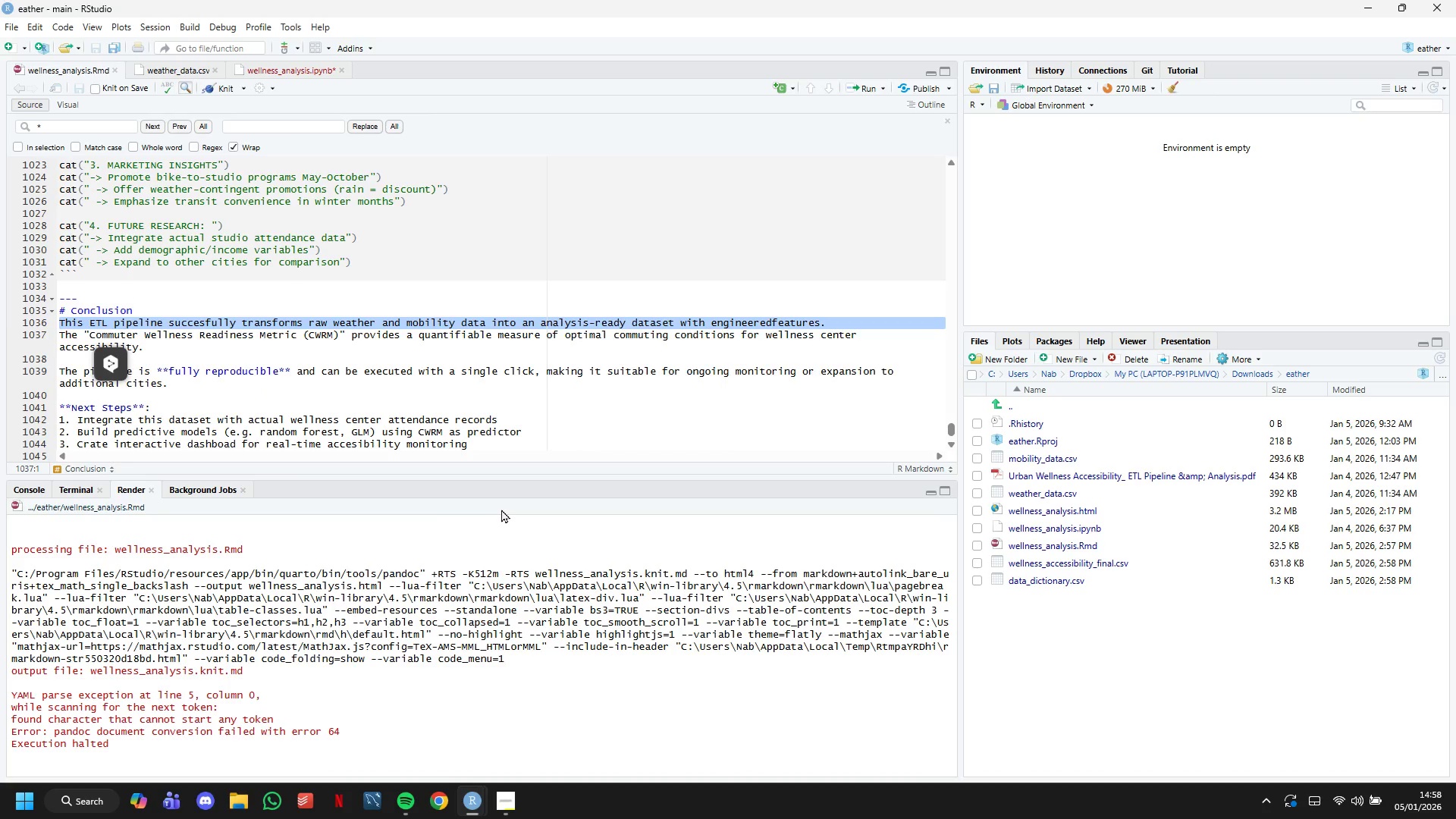 
left_click([426, 369])
 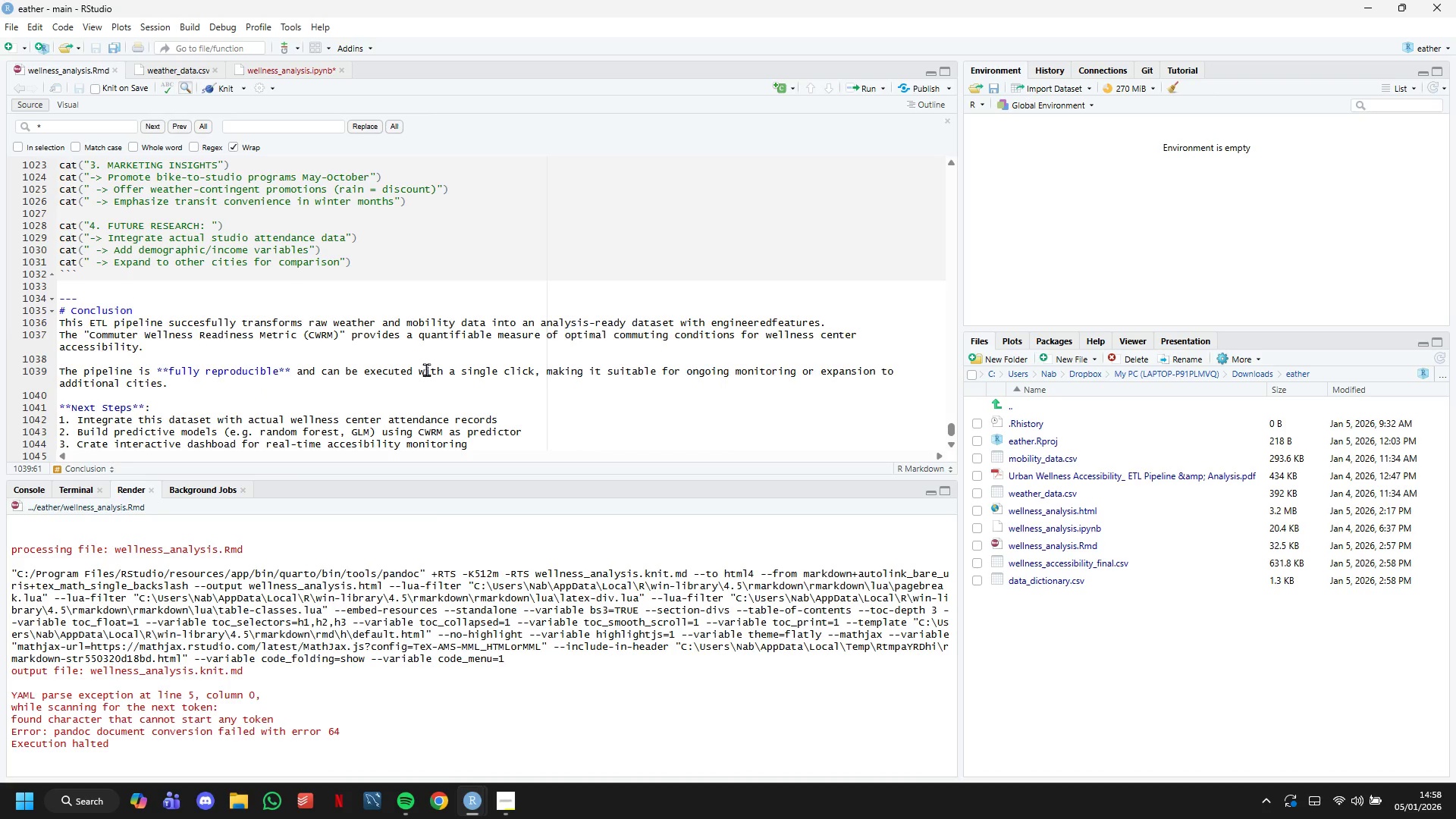 
scroll: coordinate [426, 369], scroll_direction: down, amount: 7.0
 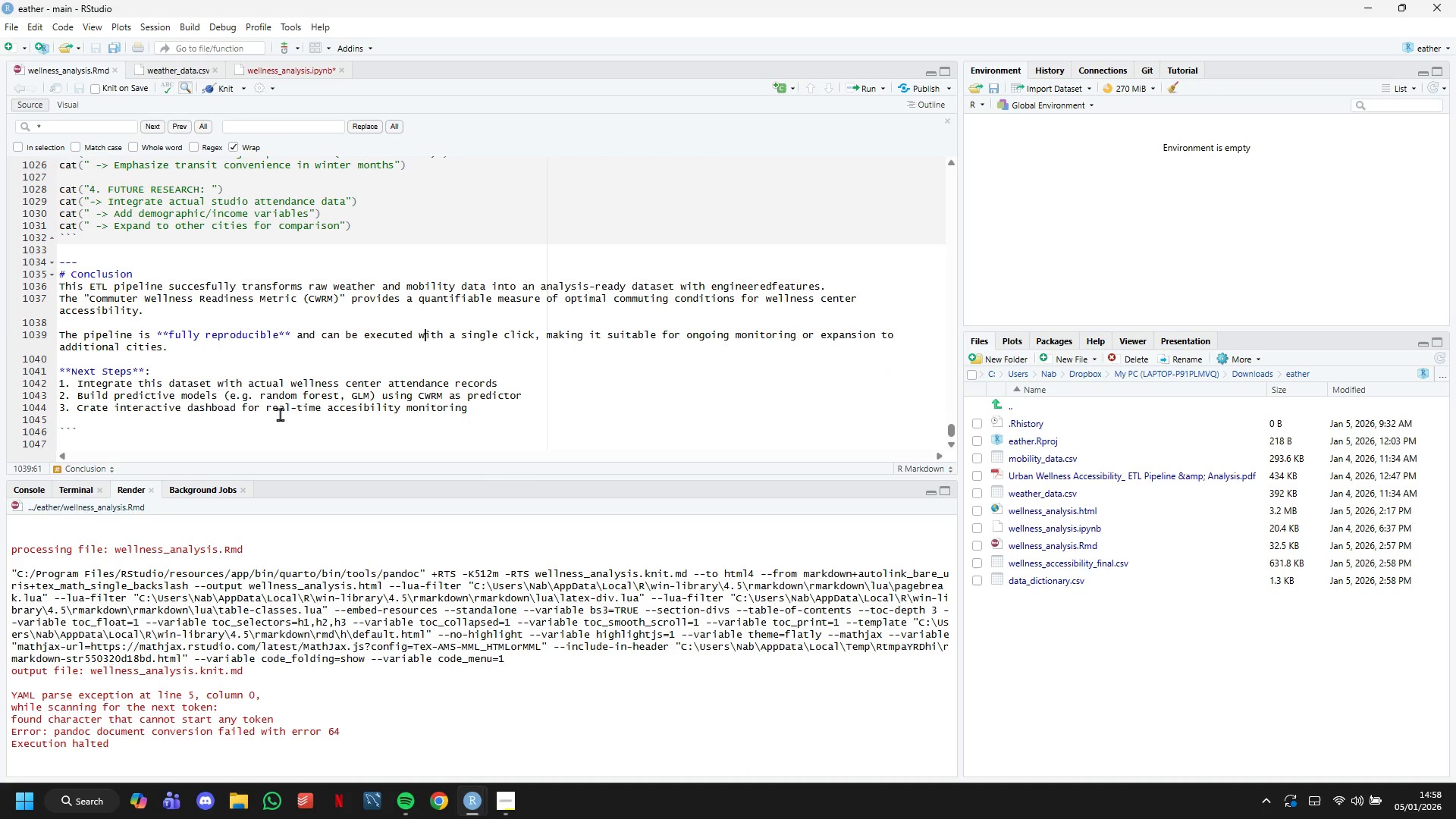 
left_click([280, 414])
 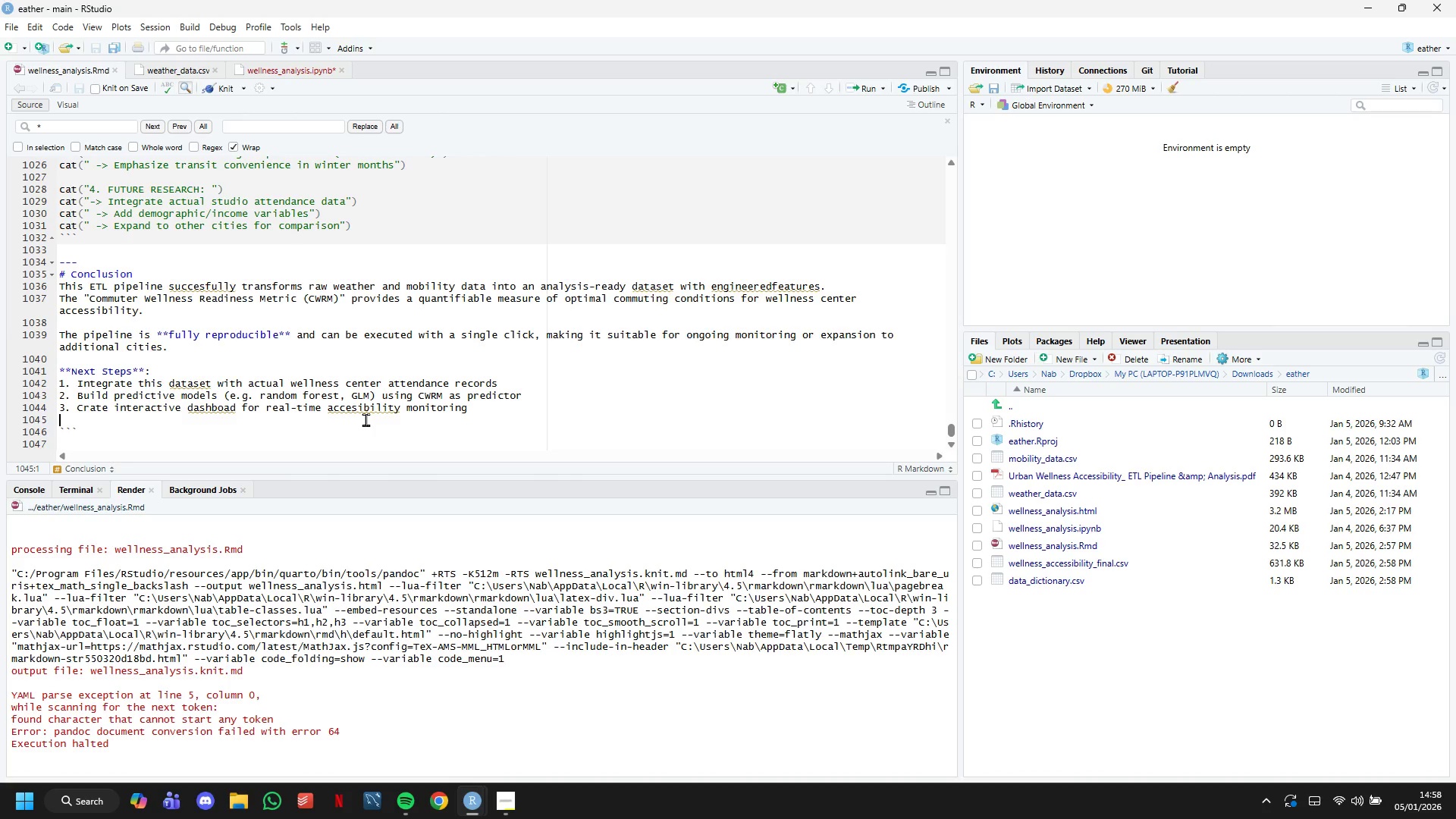 
scroll: coordinate [366, 419], scroll_direction: none, amount: 0.0
 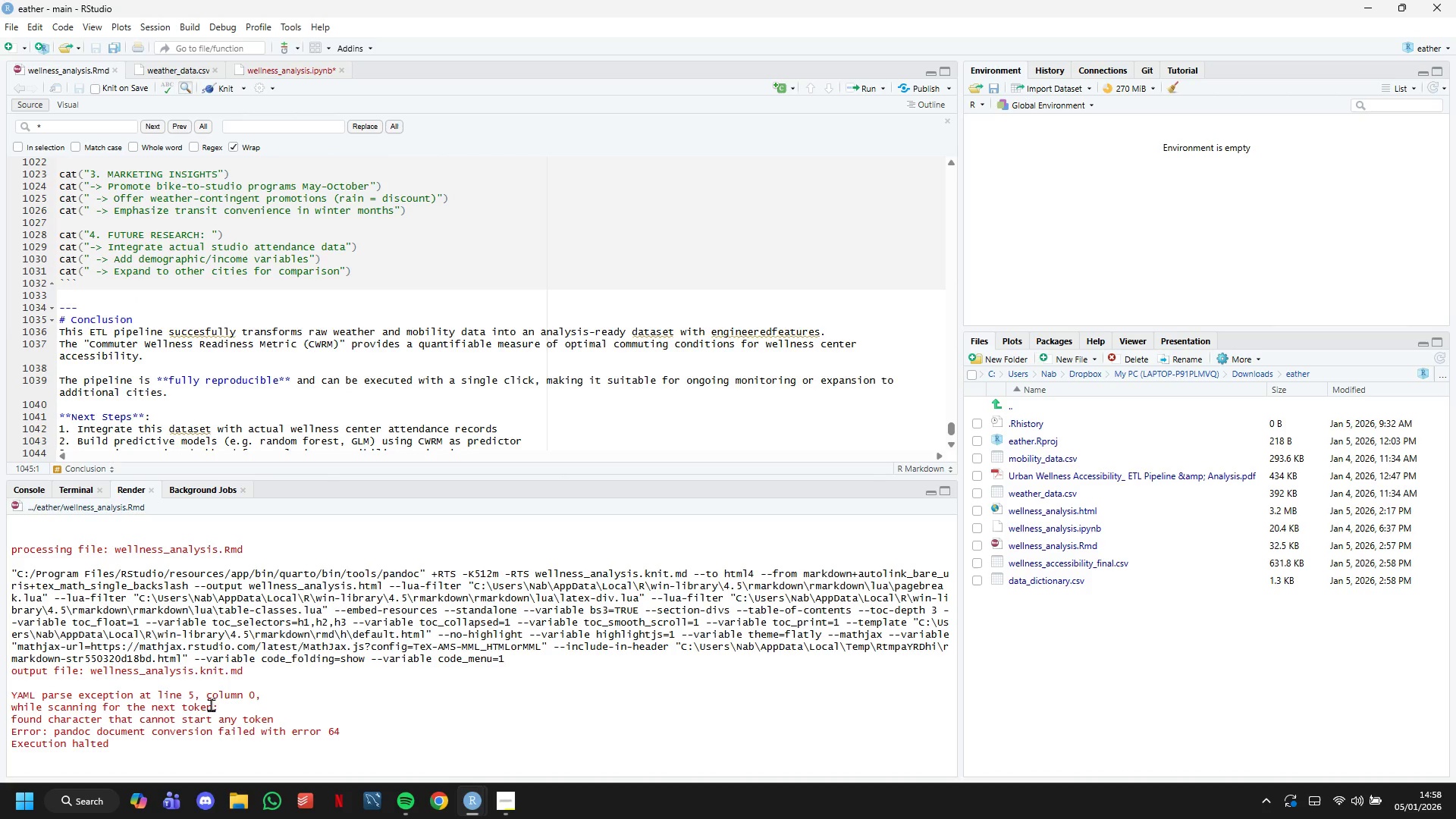 
wait(7.52)
 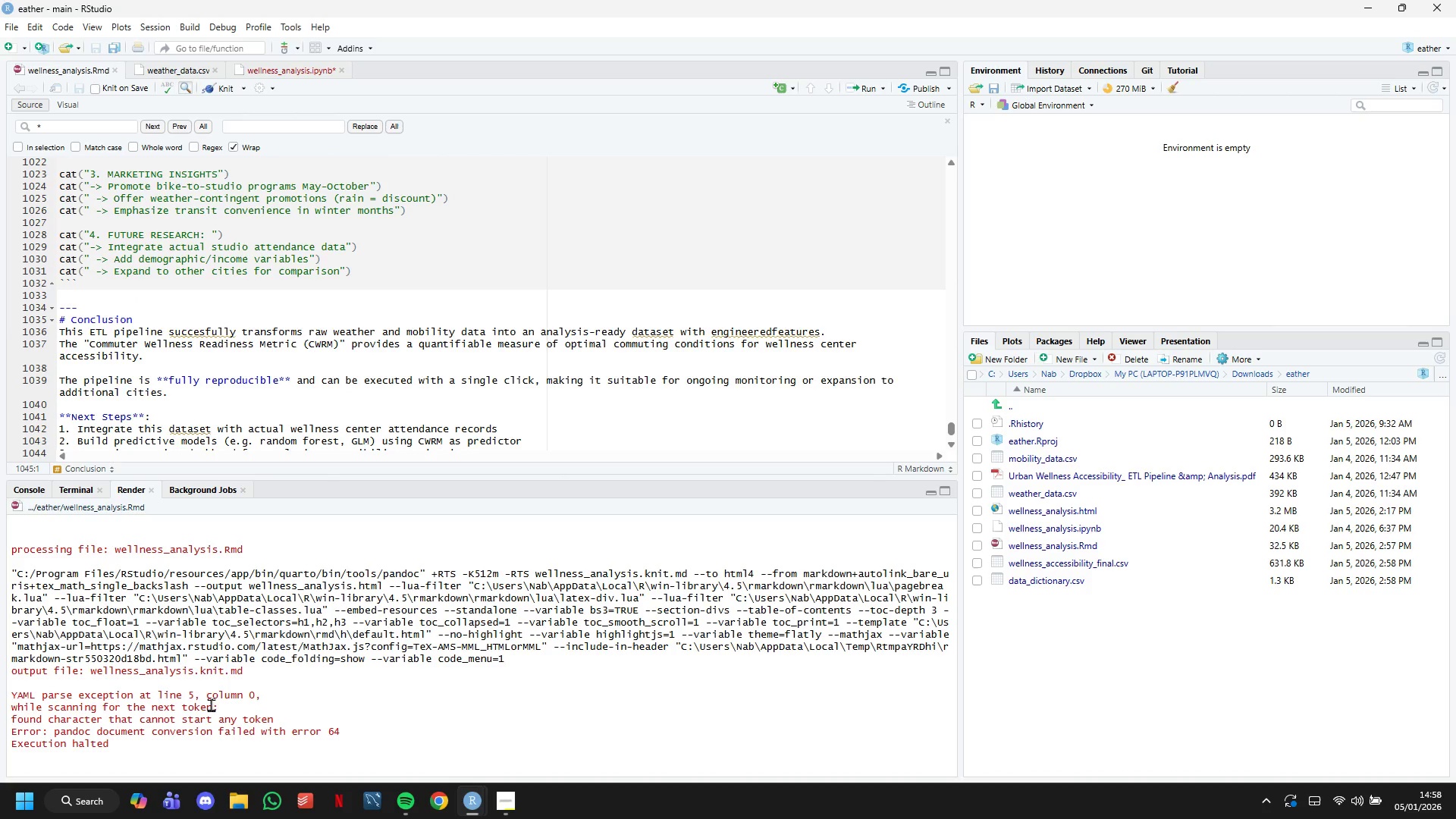 
scroll: coordinate [396, 292], scroll_direction: up, amount: 7.0
 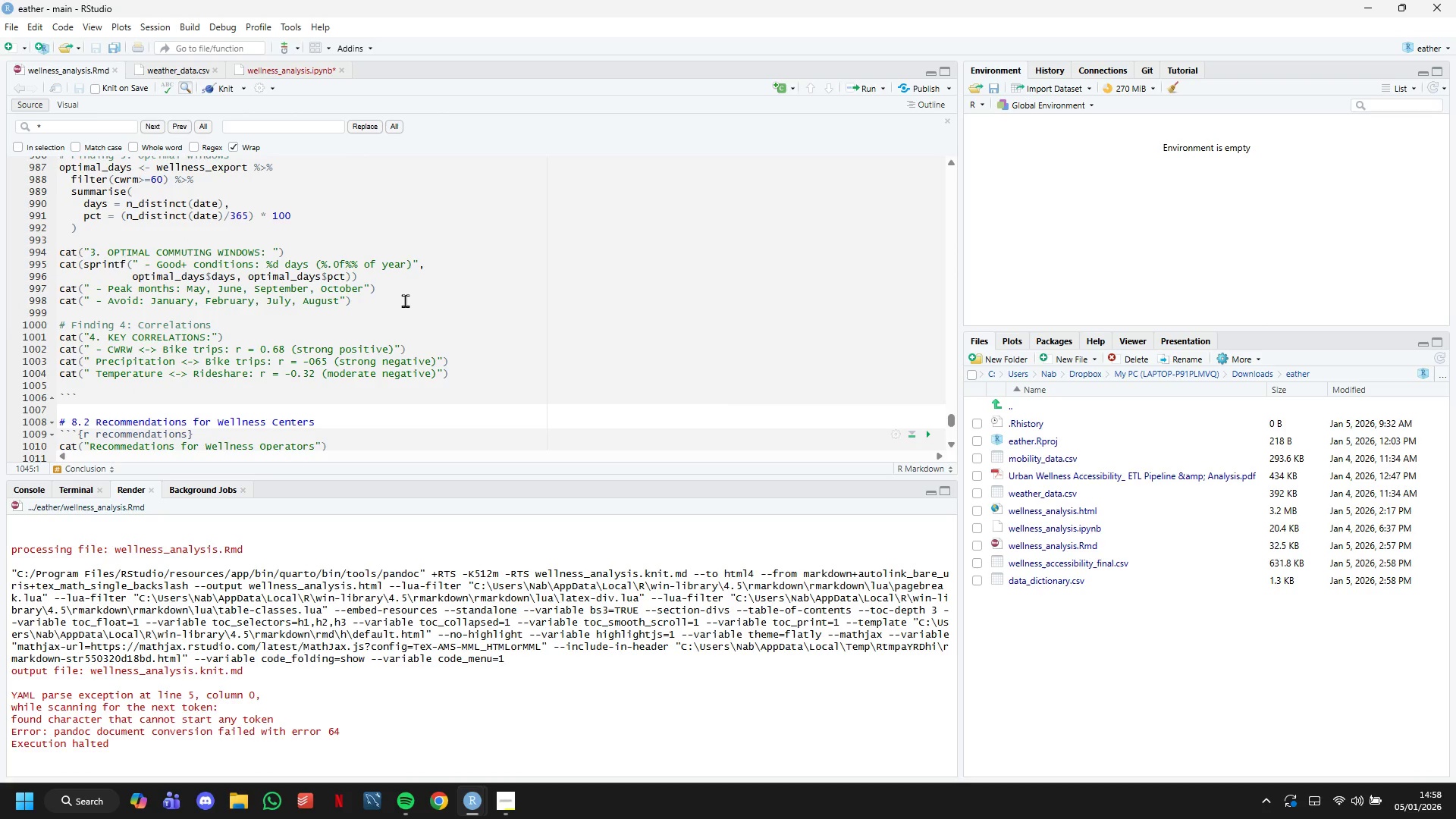 
scroll: coordinate [405, 309], scroll_direction: down, amount: 12.0
 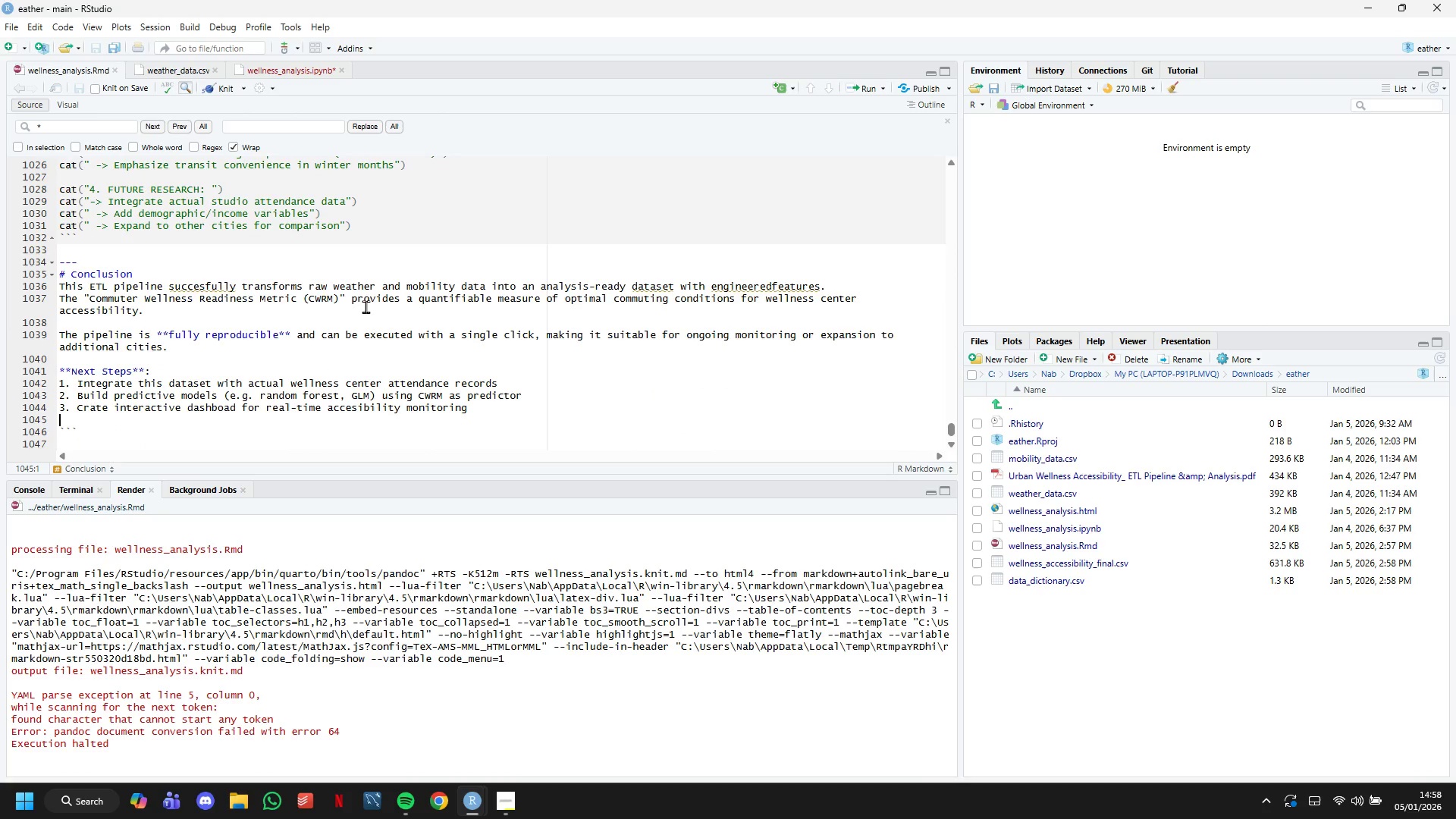 
scroll: coordinate [262, 375], scroll_direction: up, amount: 3.0
 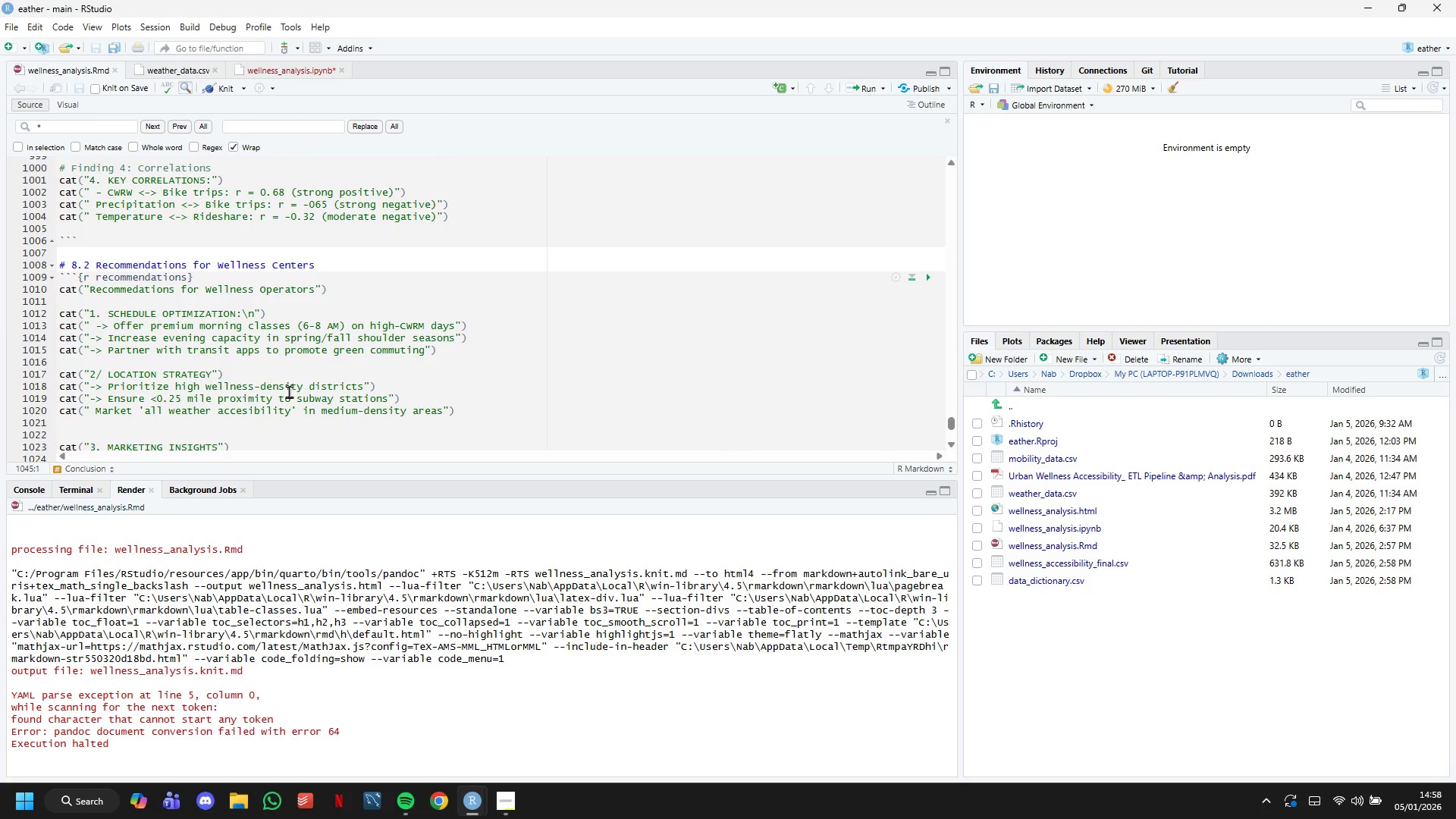 
scroll: coordinate [289, 353], scroll_direction: down, amount: 3.0
 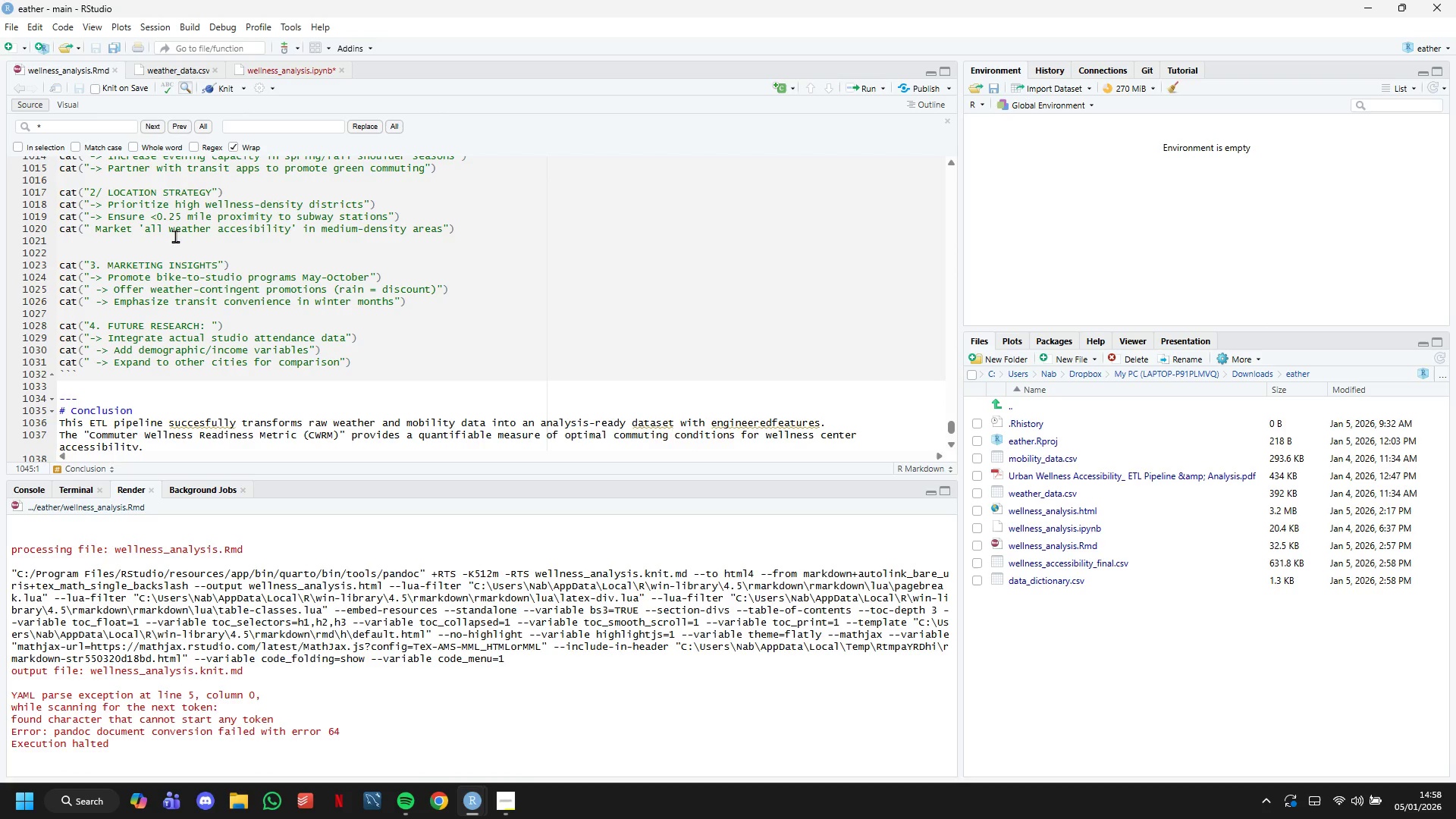 
left_click([143, 224])
 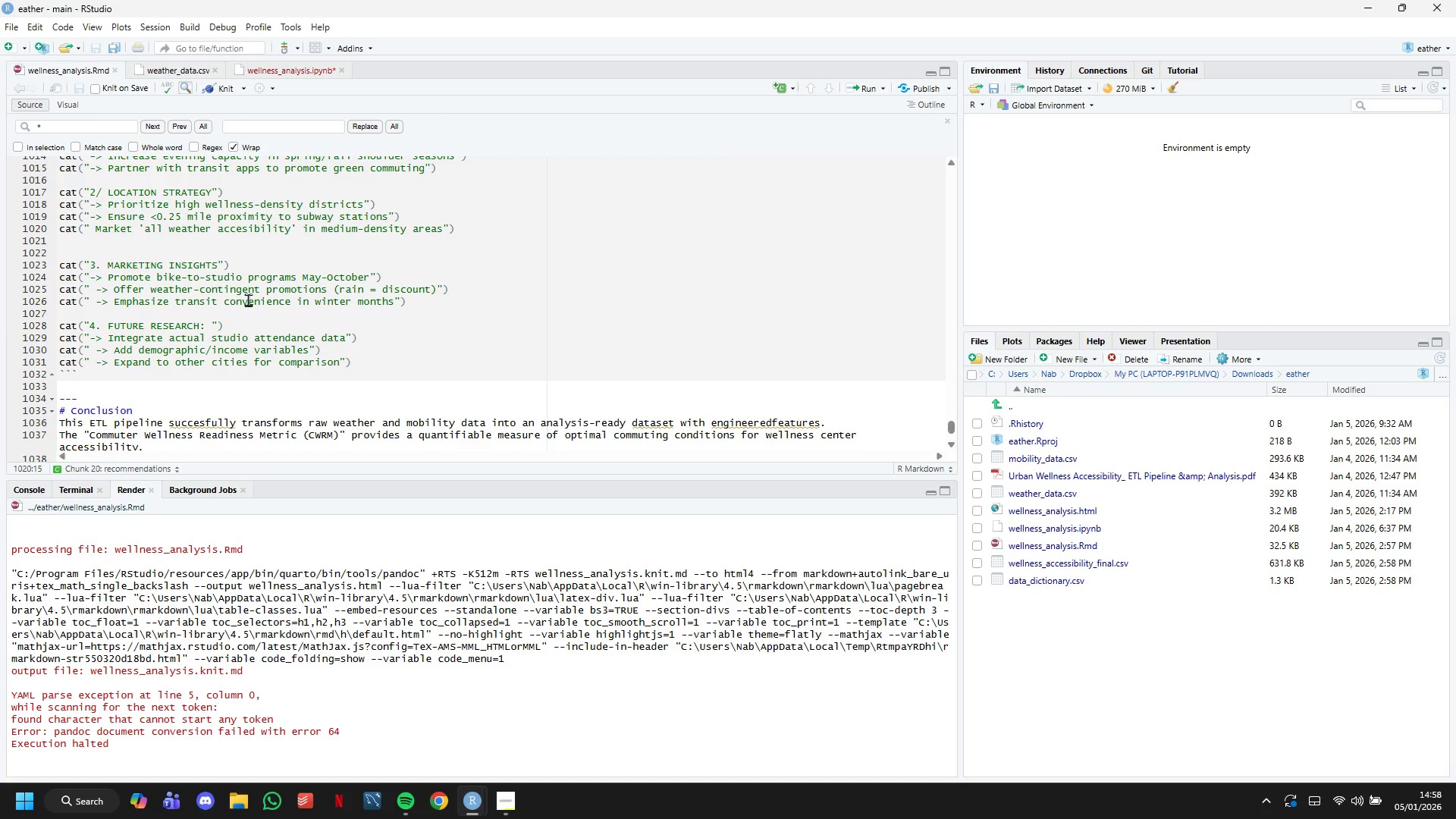 
key(Backspace)
 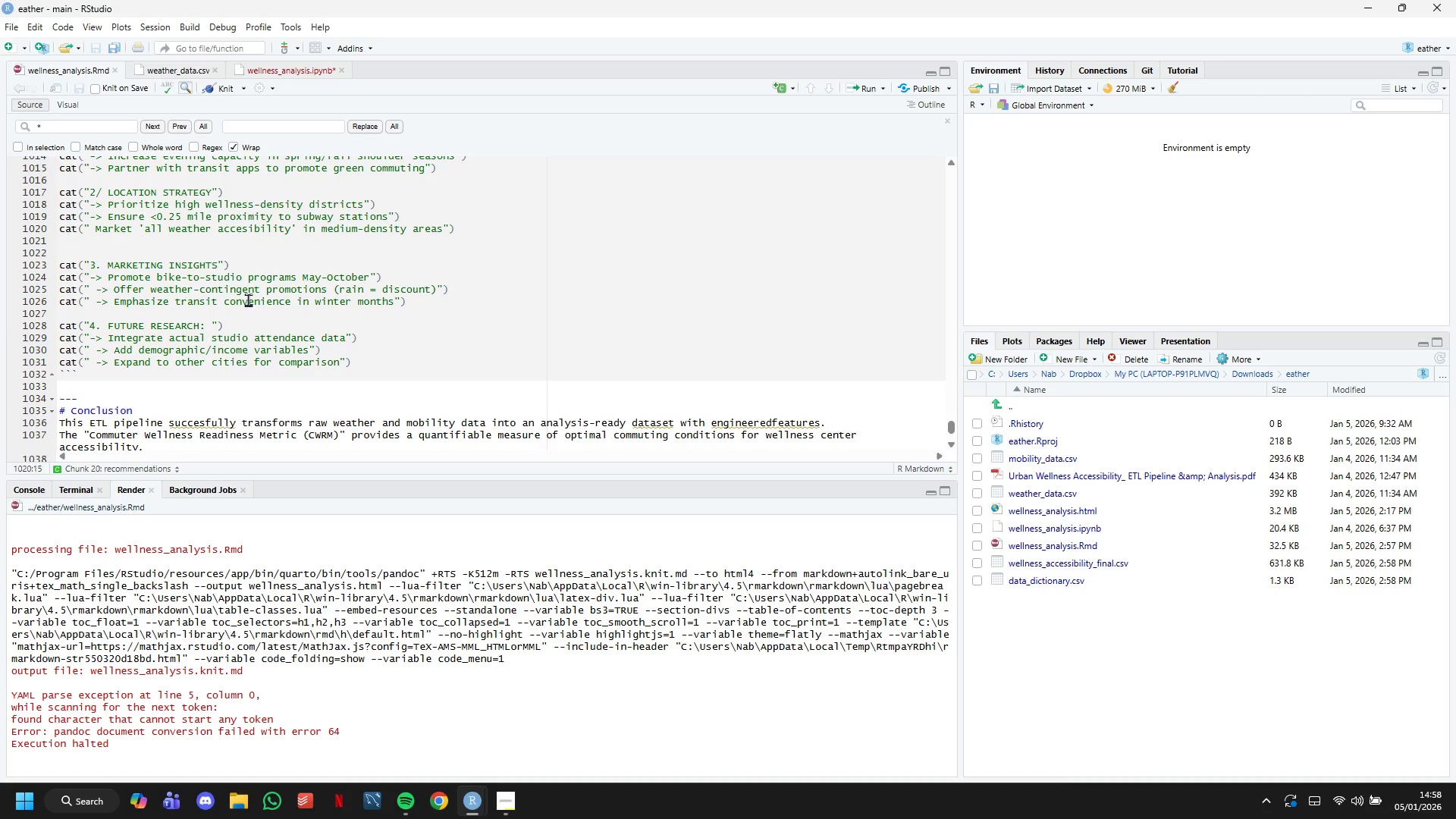 
hold_key(key=ArrowRight, duration=1.05)
 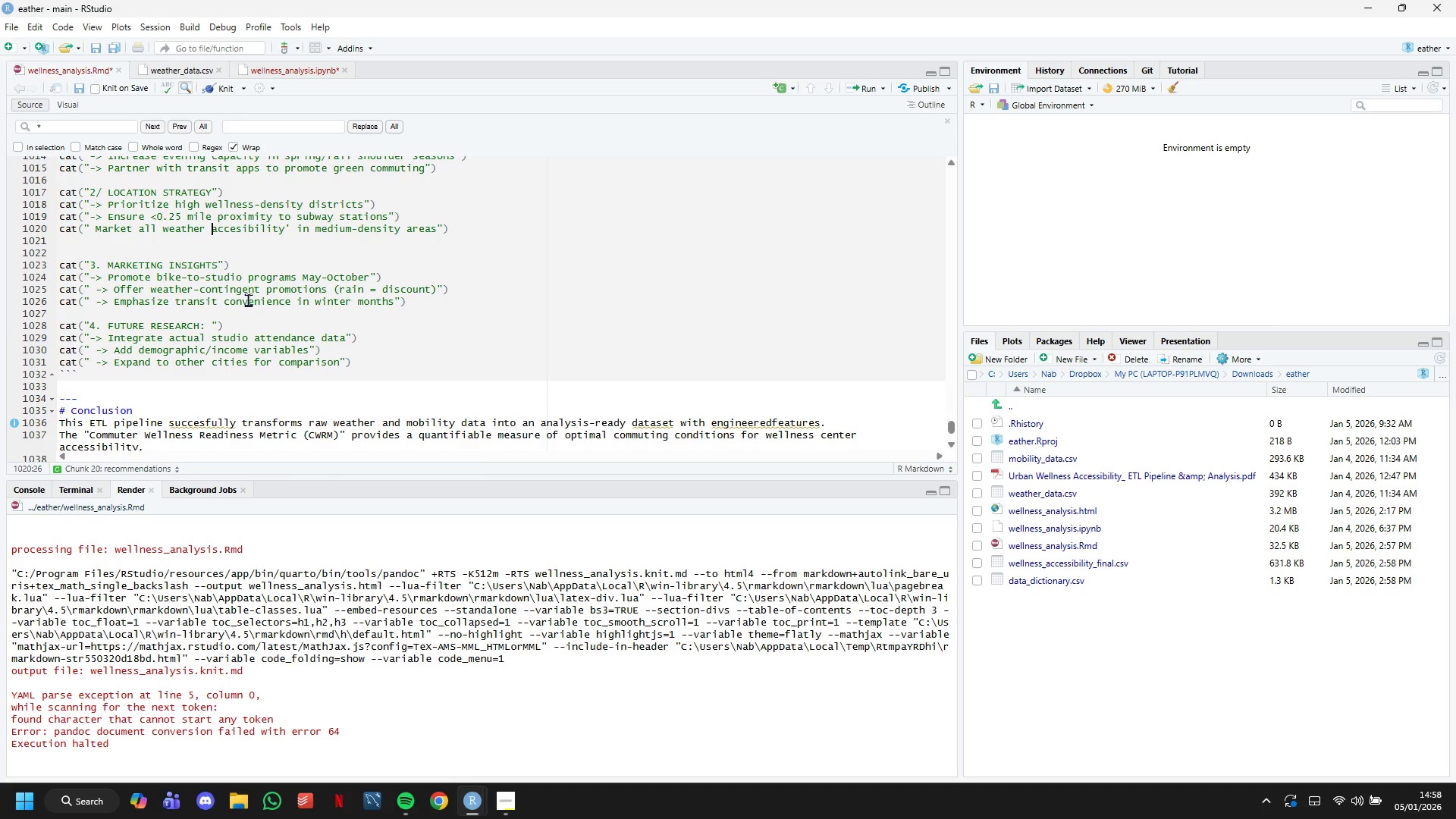 
hold_key(key=ArrowRight, duration=0.44)
 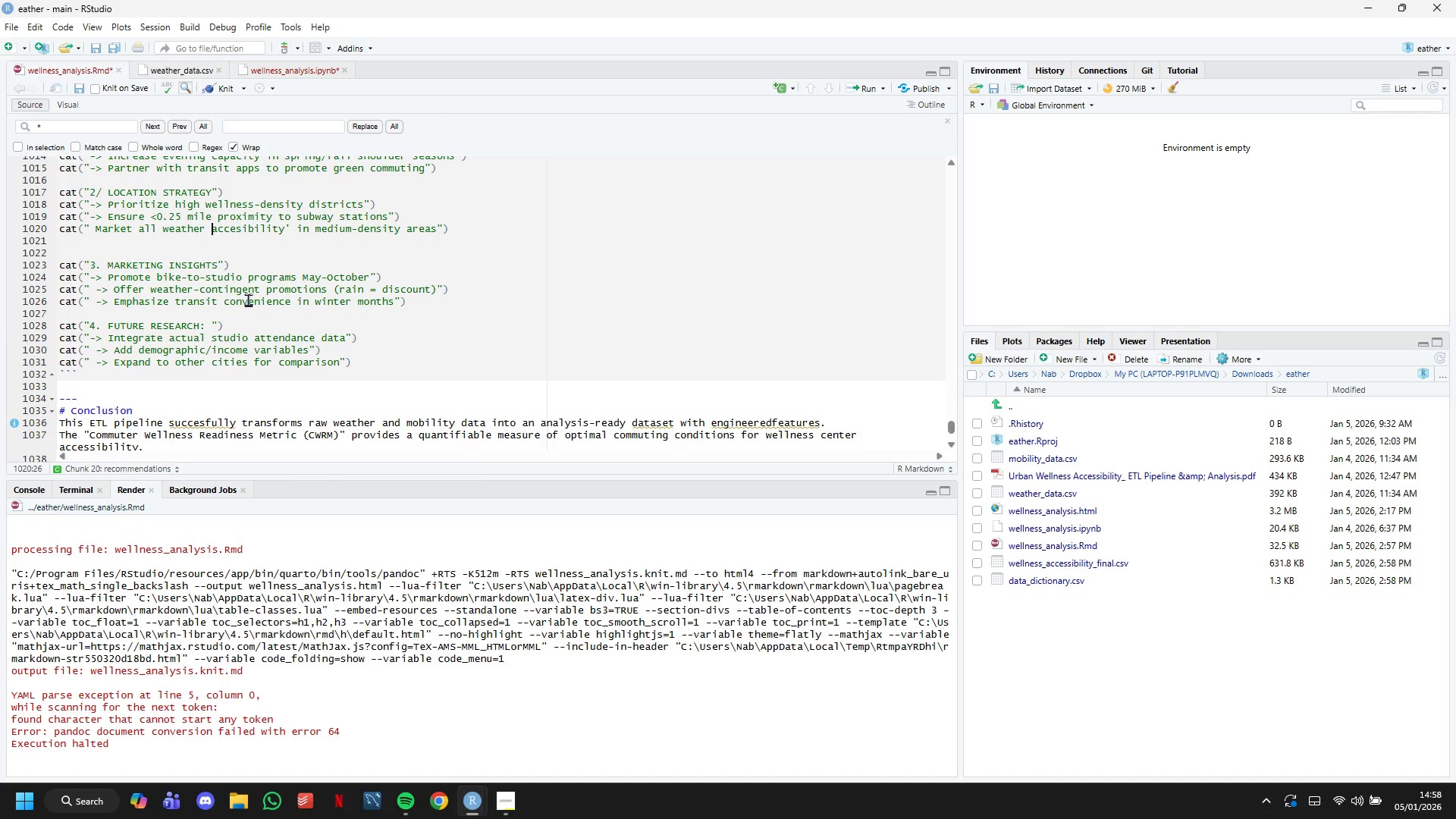 
key(ArrowRight)
 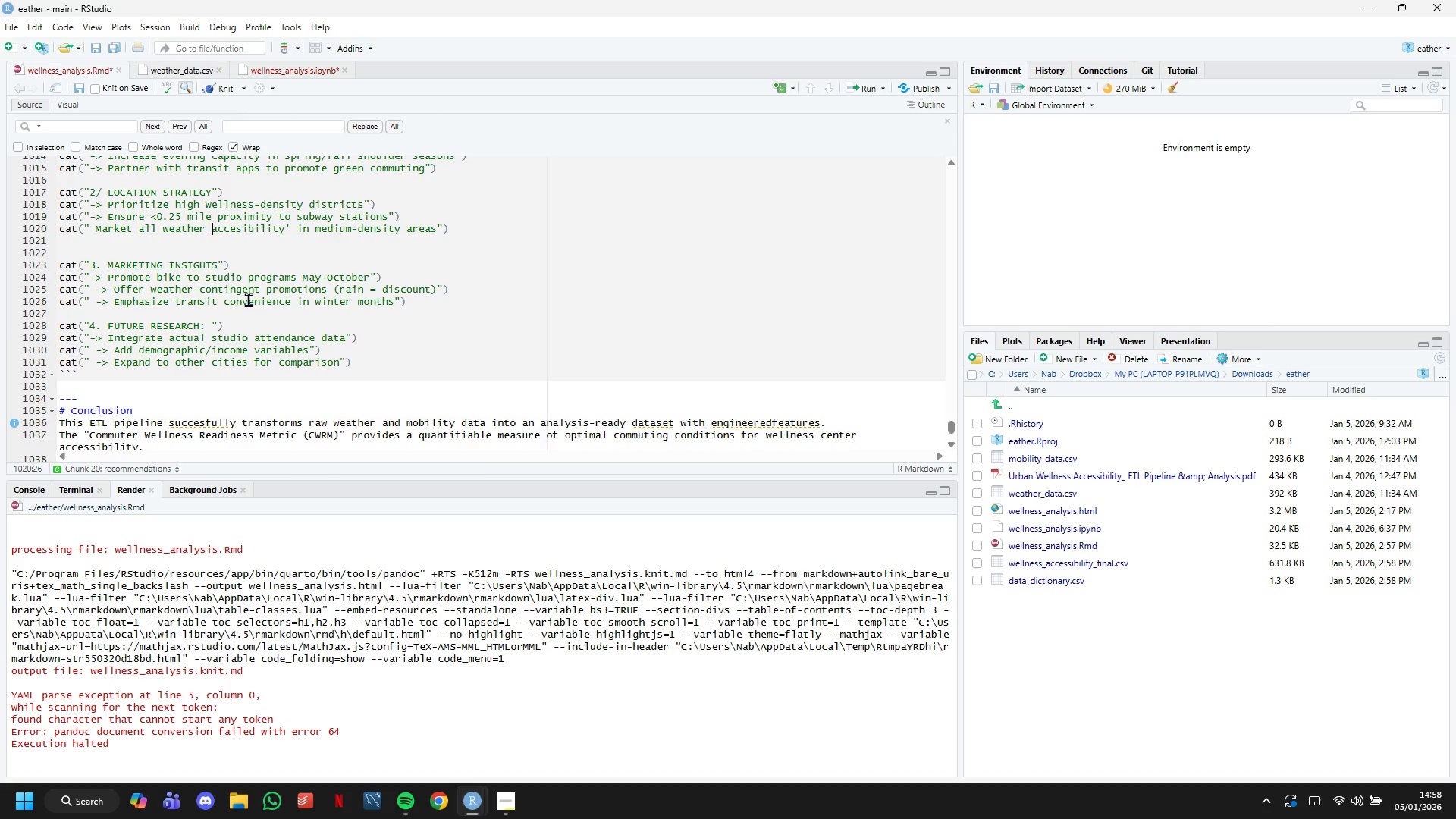 
key(ArrowRight)
 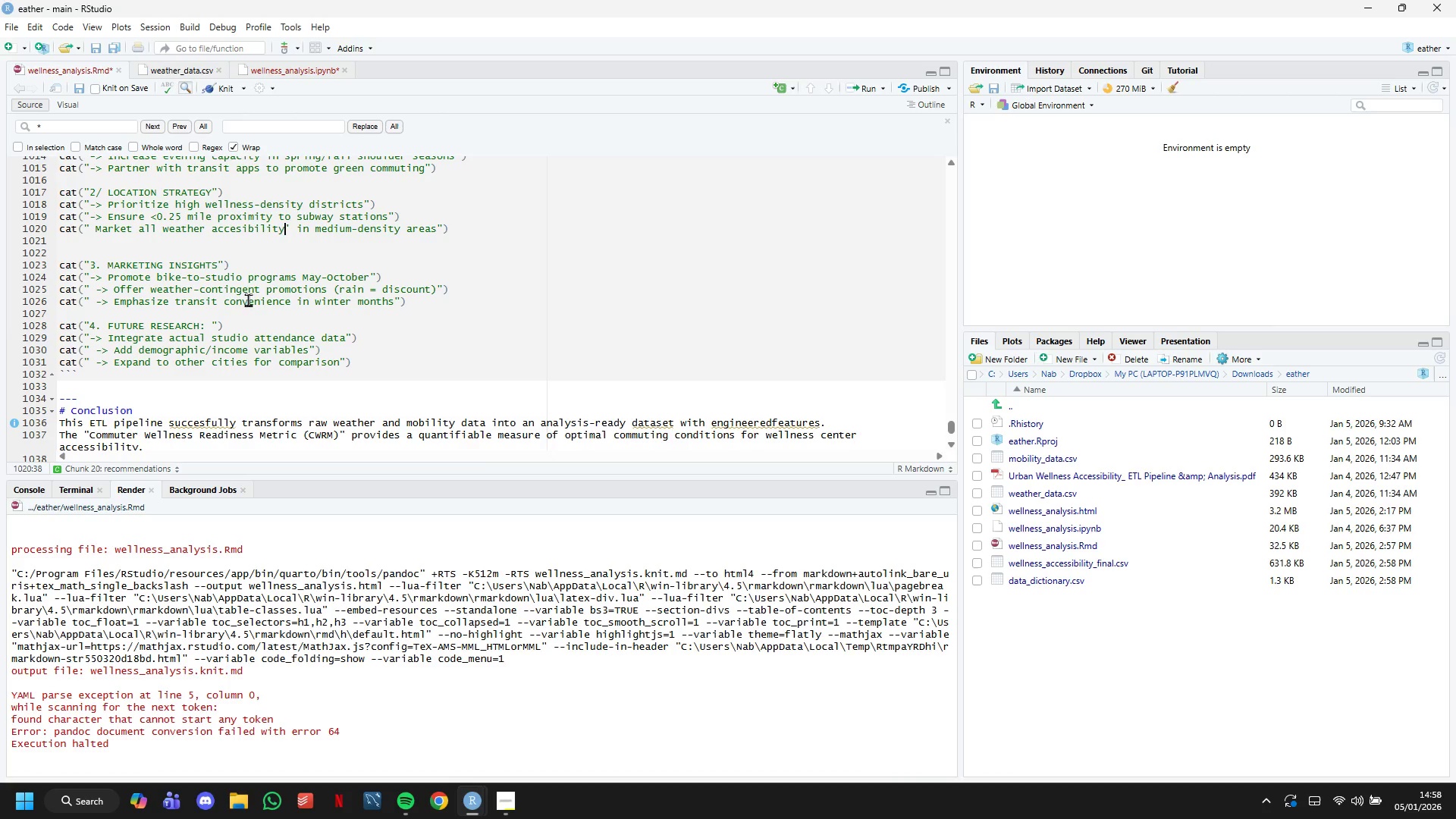 
key(ArrowRight)
 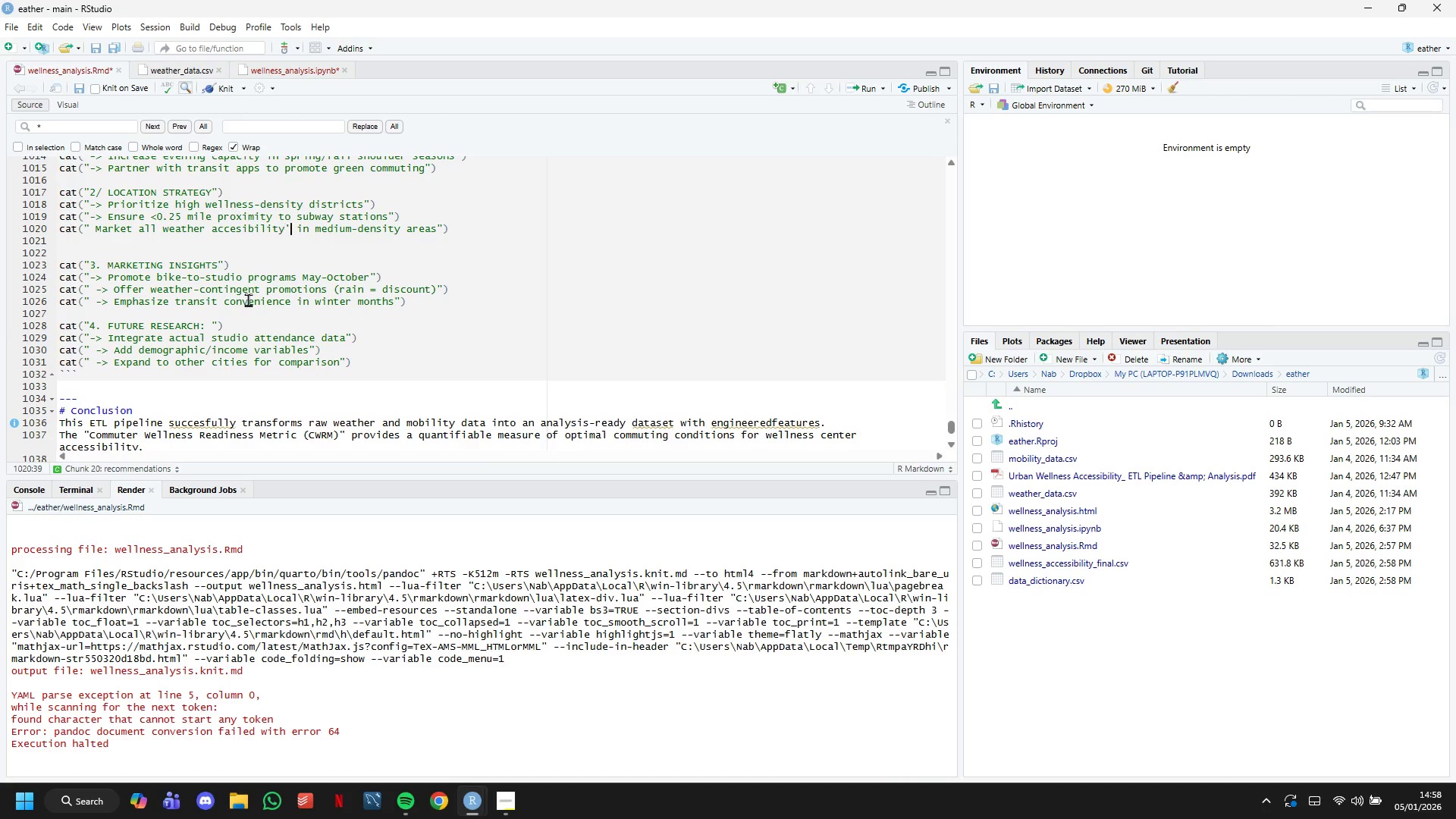 
key(ArrowRight)
 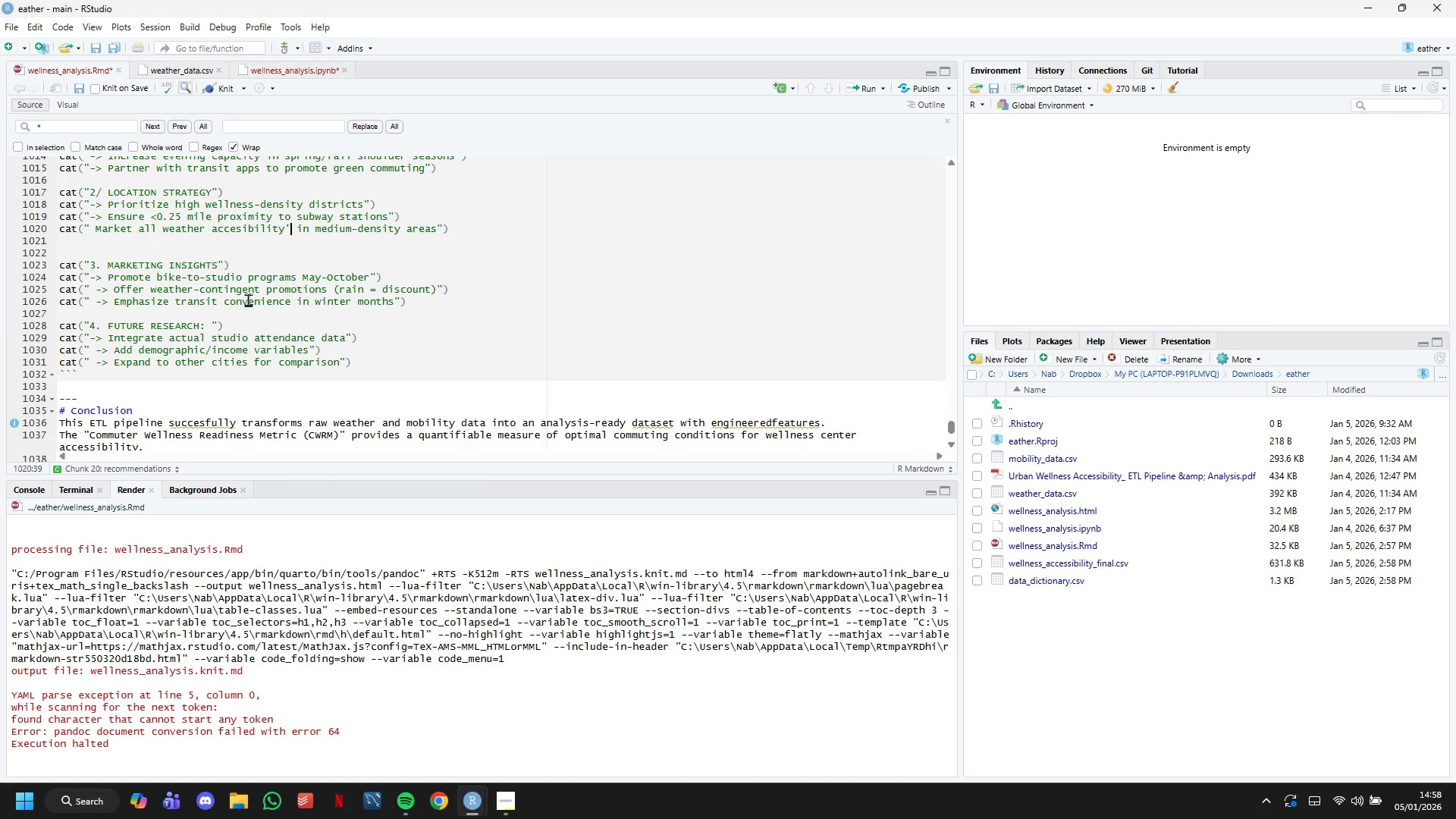 
key(Backspace)
 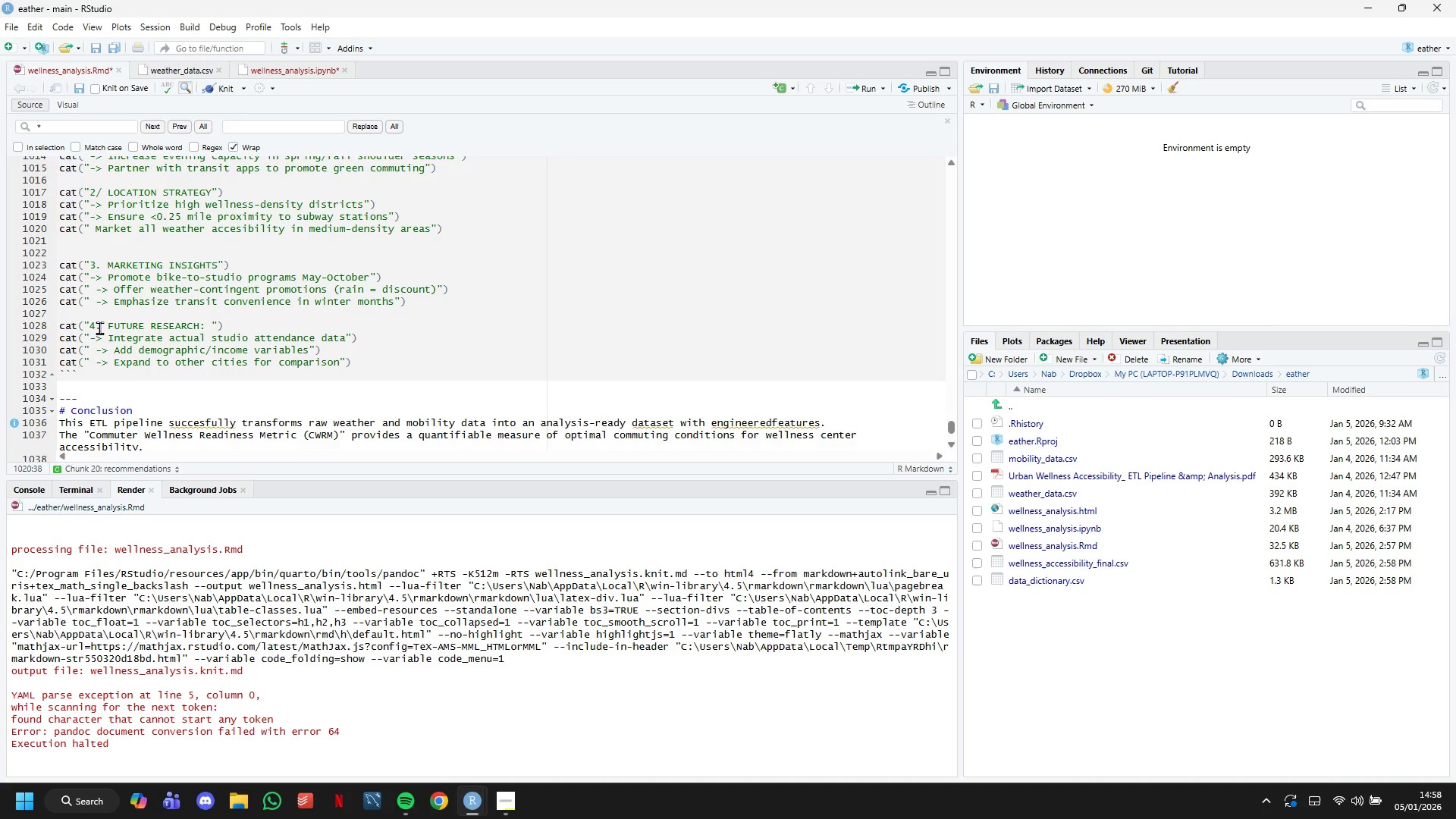 
scroll: coordinate [125, 331], scroll_direction: down, amount: 1.0
 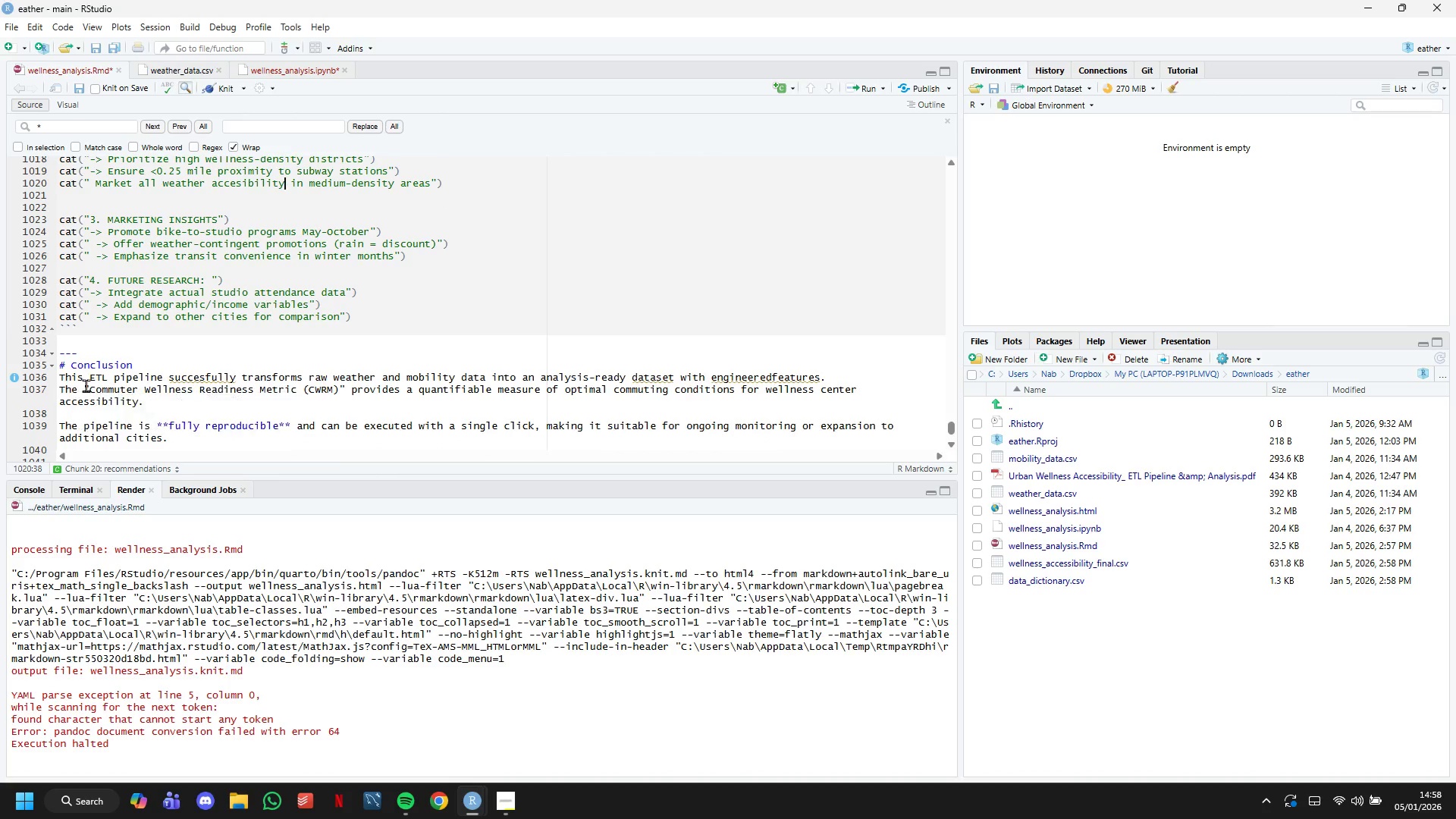 
left_click([94, 386])
 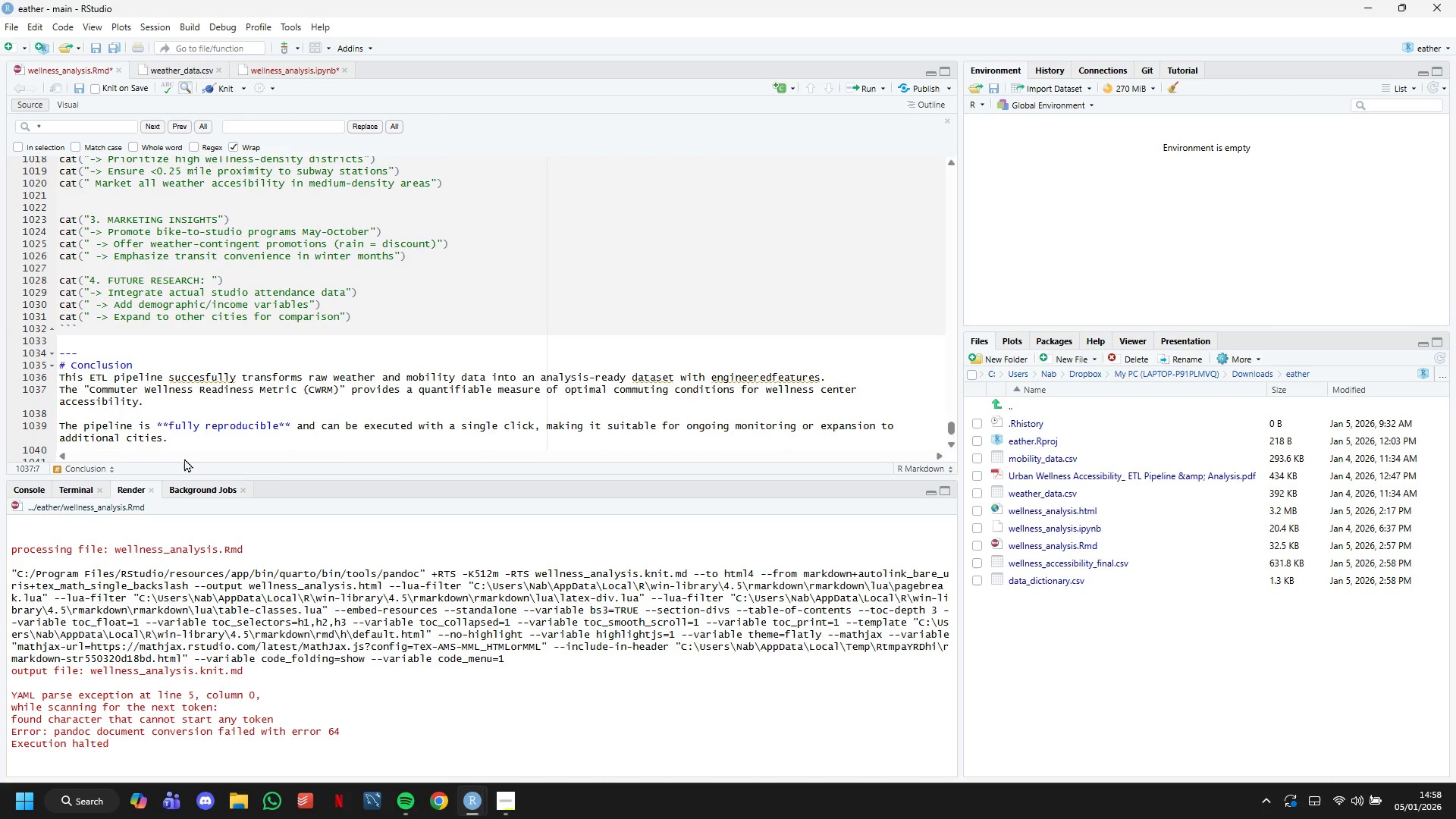 
key(ArrowLeft)
 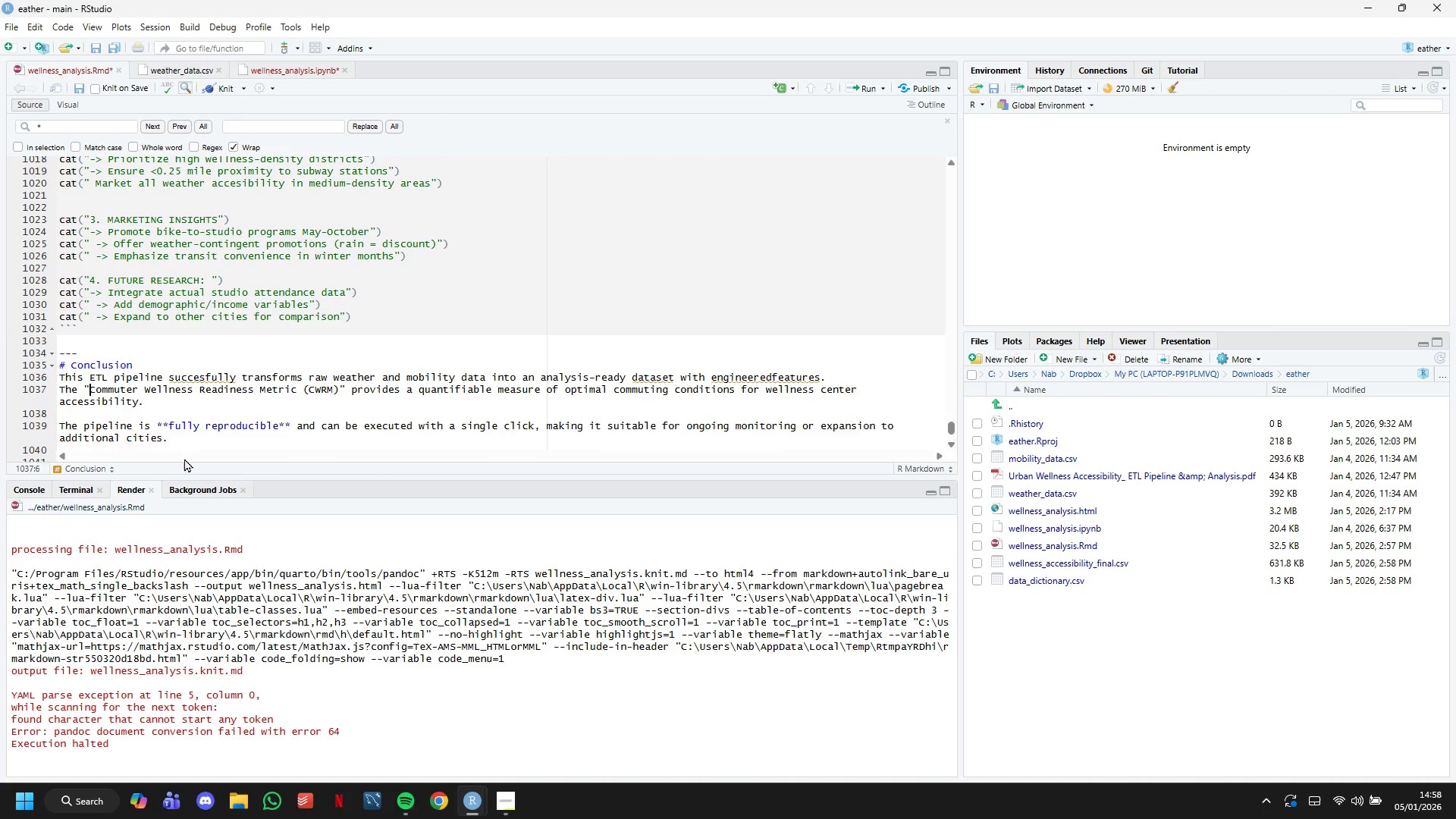 
key(Backspace)
type(**)
 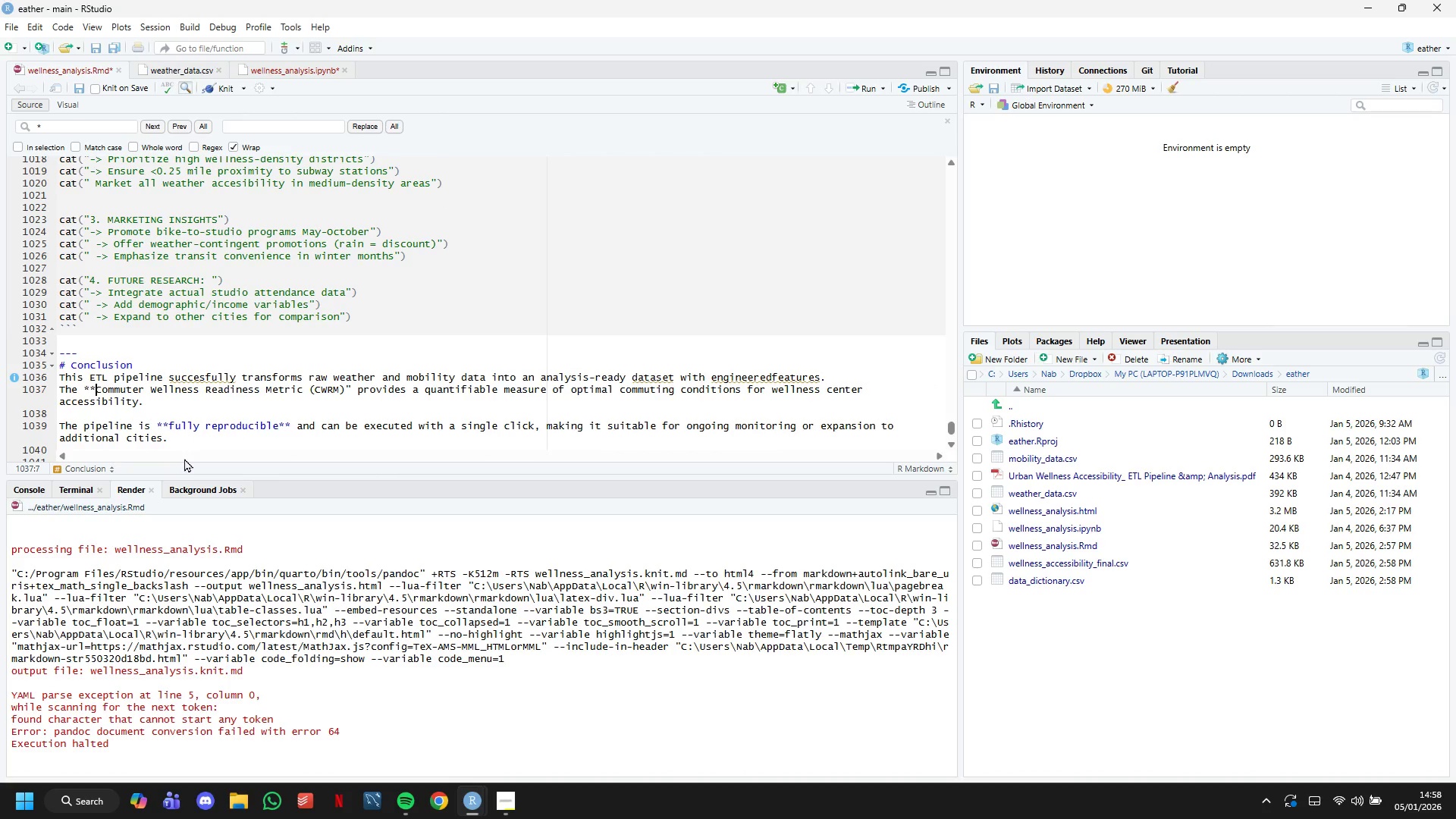 
hold_key(key=ArrowRight, duration=1.0)
 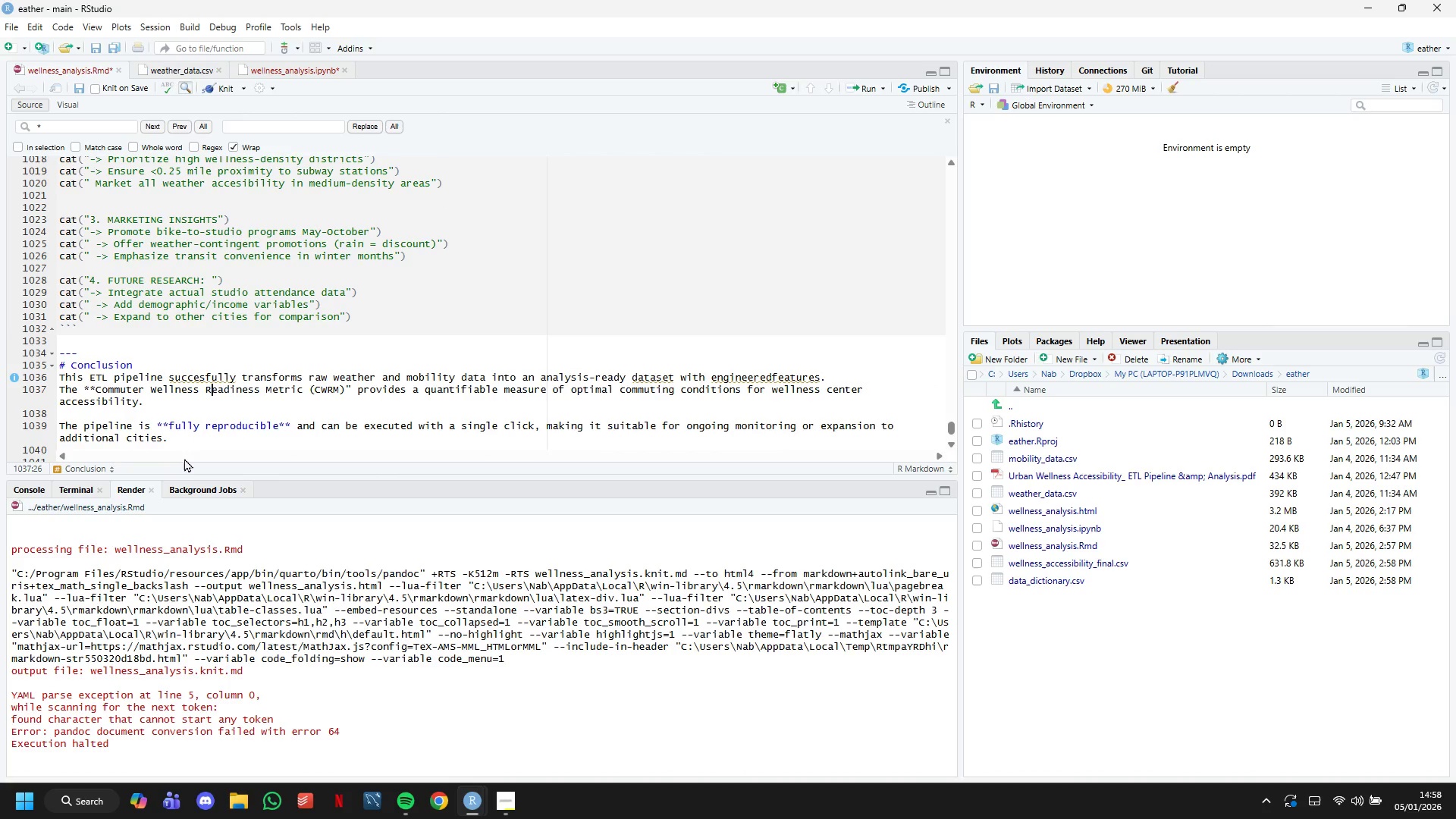 
hold_key(key=ArrowRight, duration=1.11)
 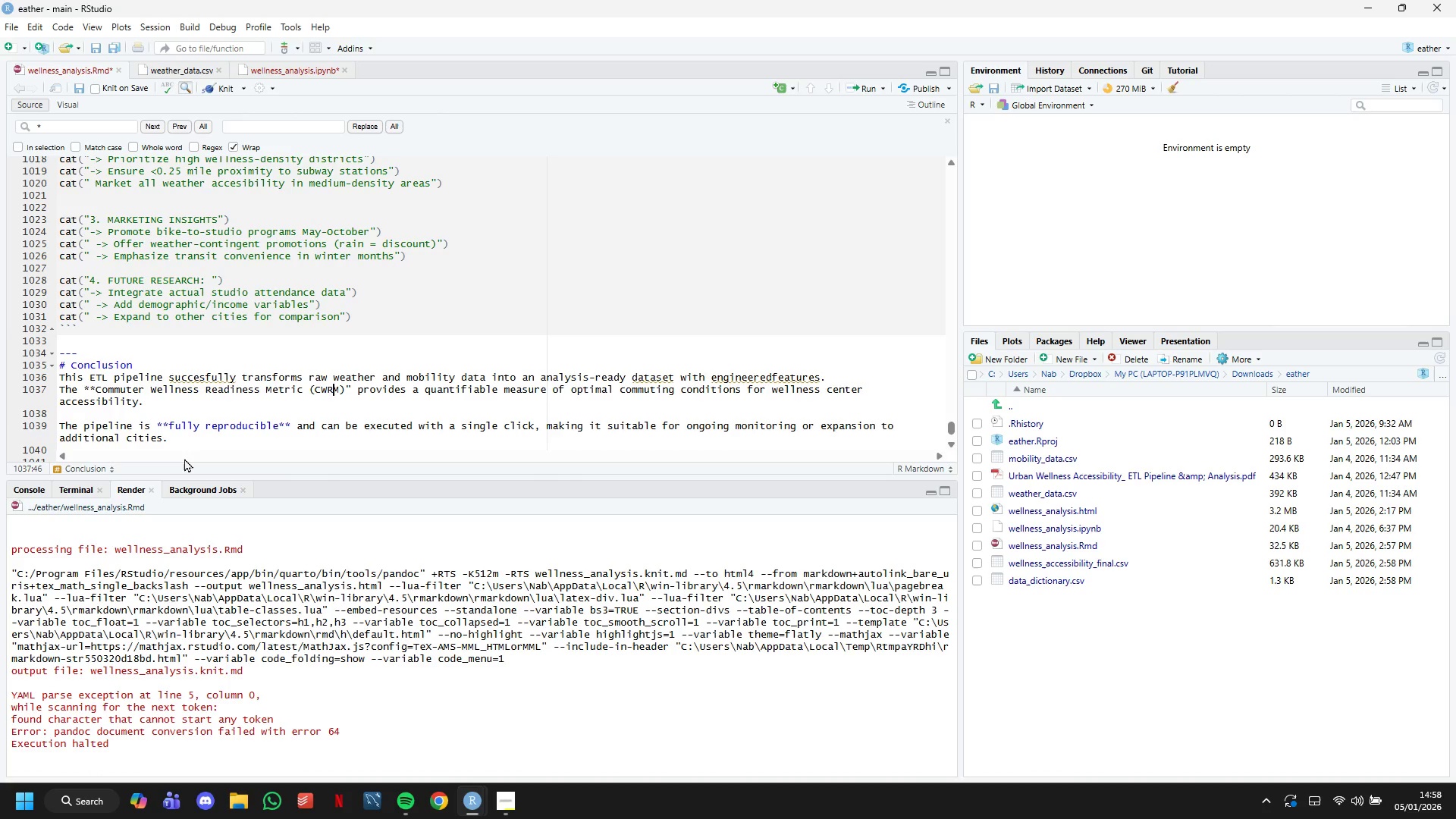 
key(ArrowRight)
 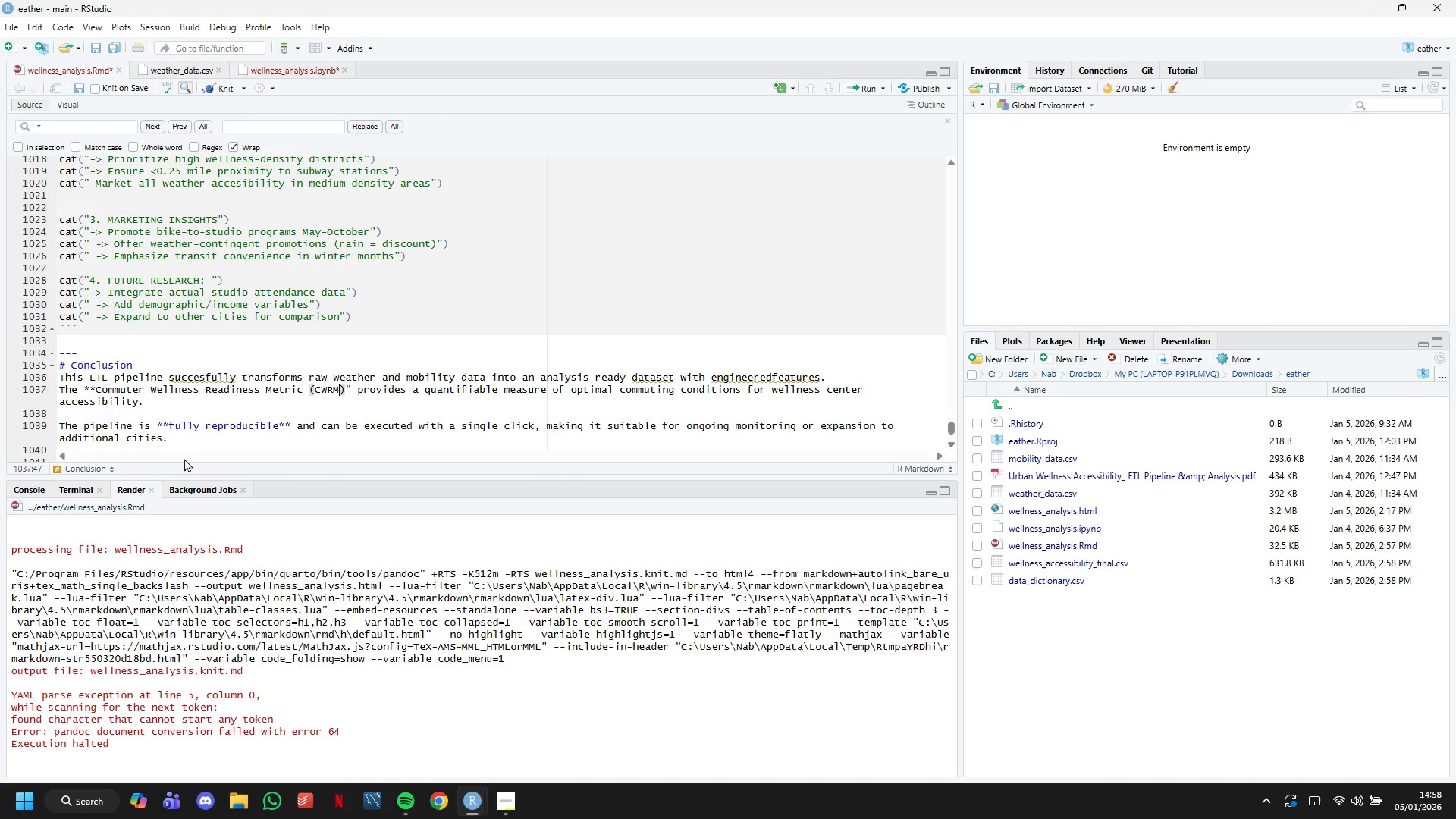 
key(ArrowRight)
 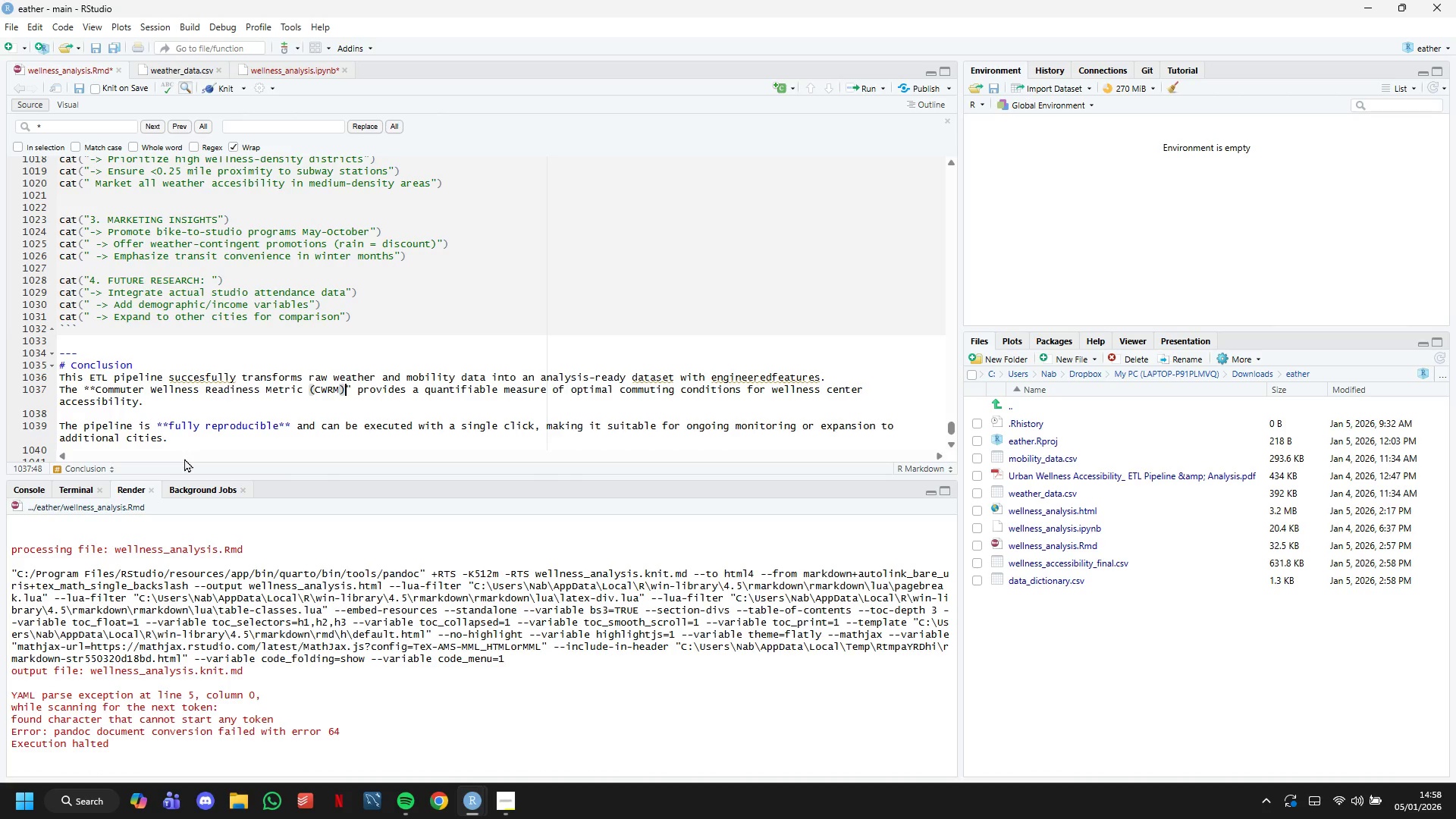 
key(ArrowRight)
 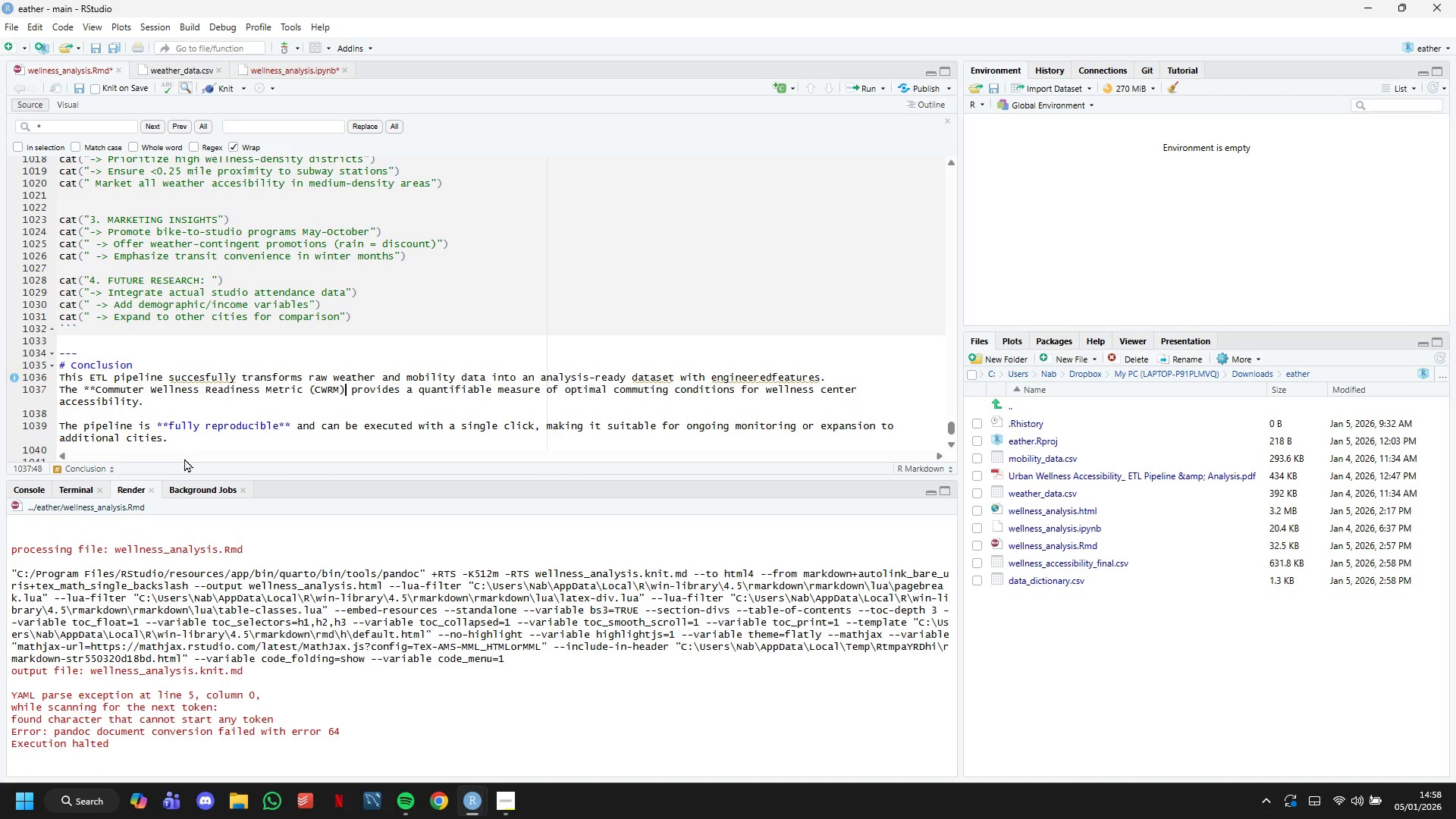 
key(Backspace)
type(**)
 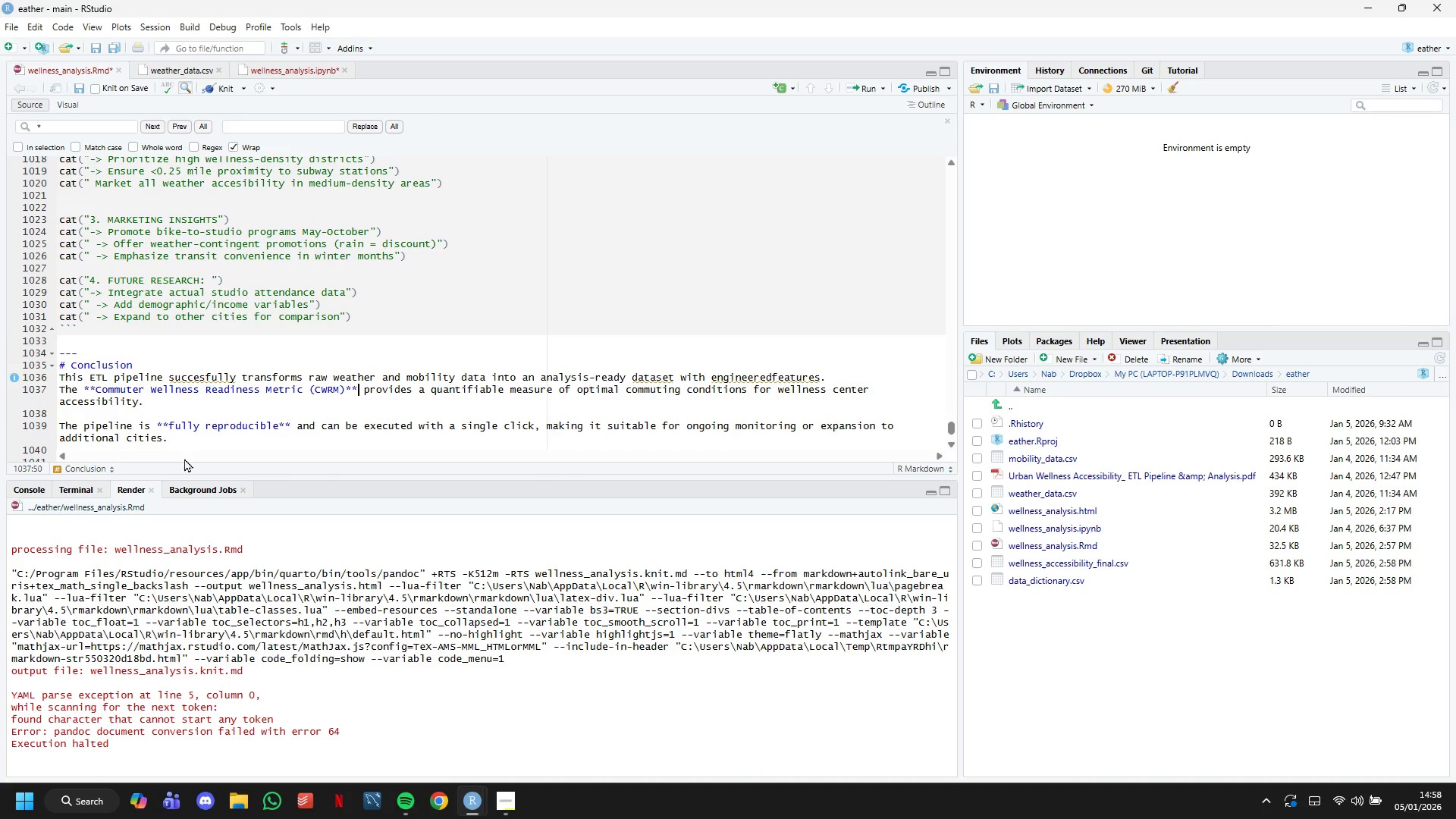 
scroll: coordinate [344, 415], scroll_direction: down, amount: 3.0
 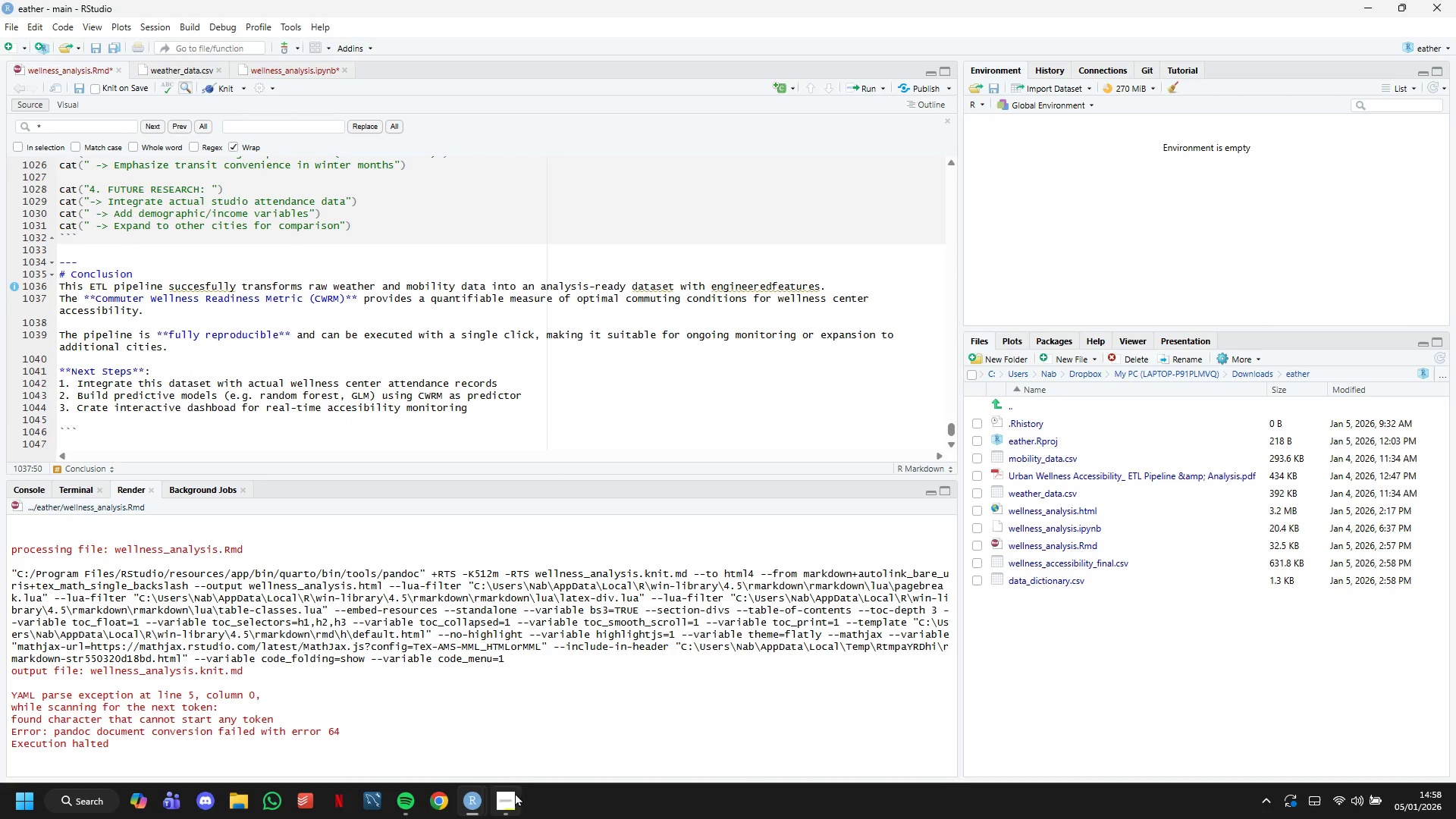 
mouse_move([455, 779])
 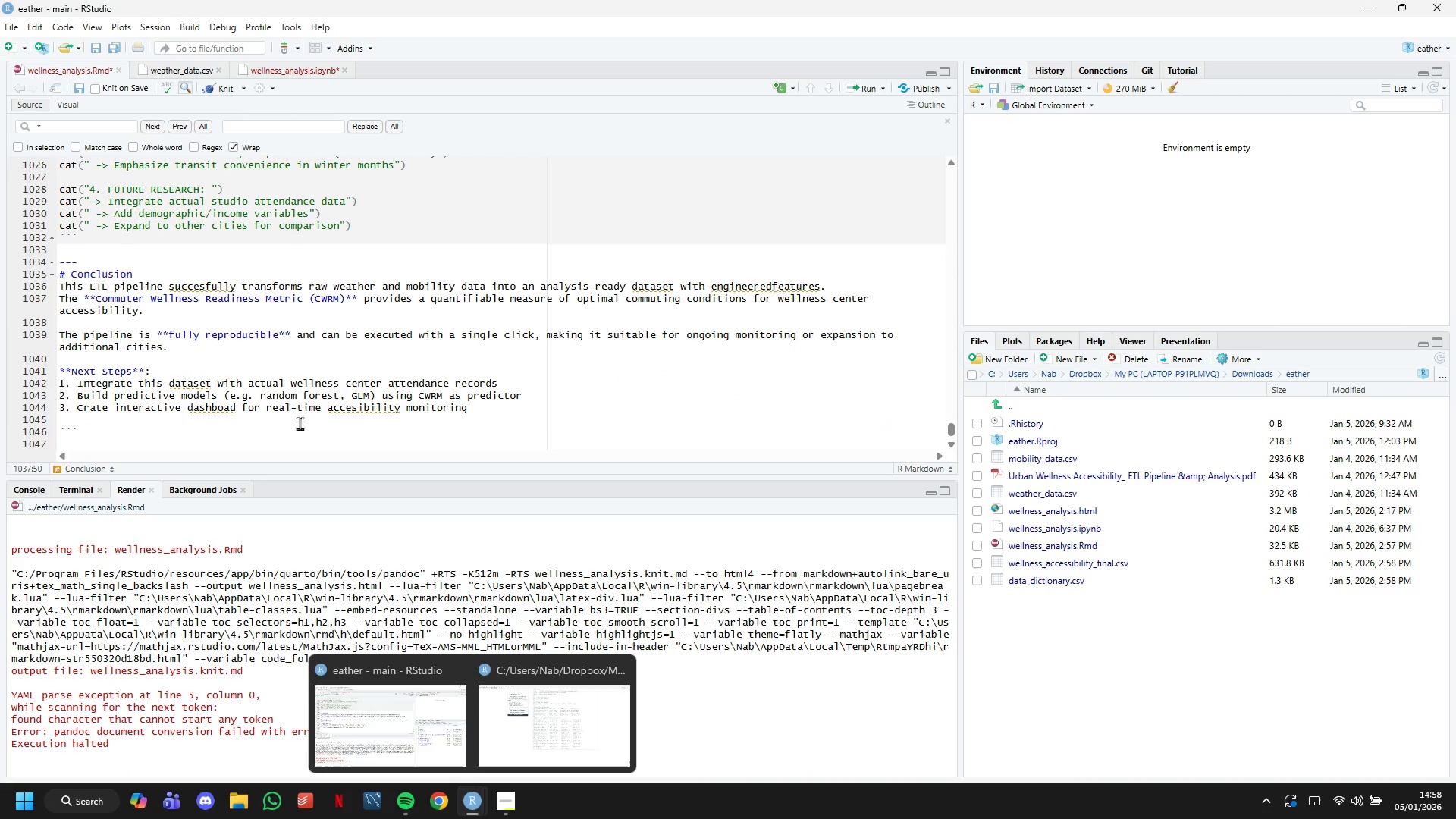 
left_click([294, 413])
 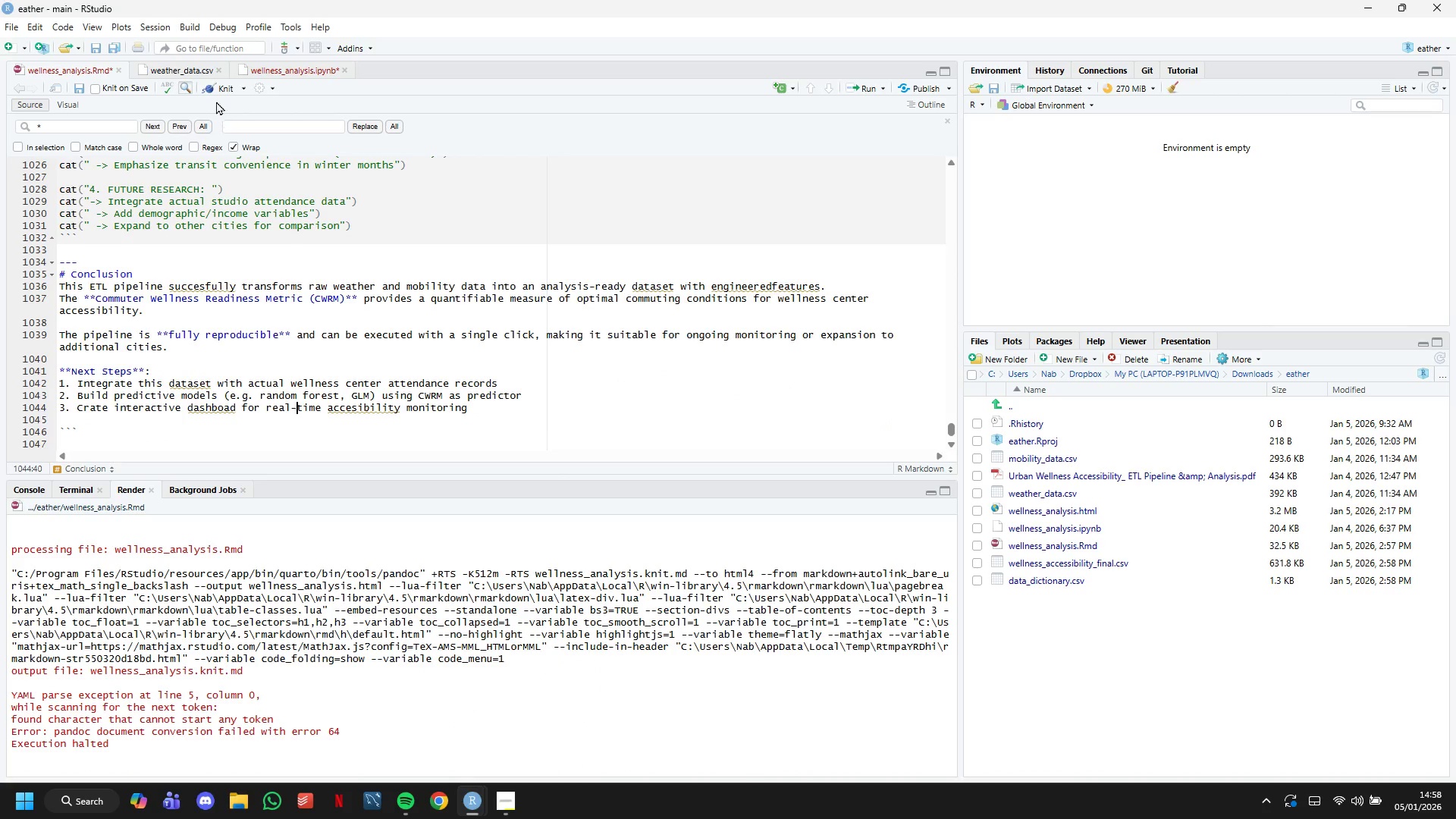 
left_click([216, 86])
 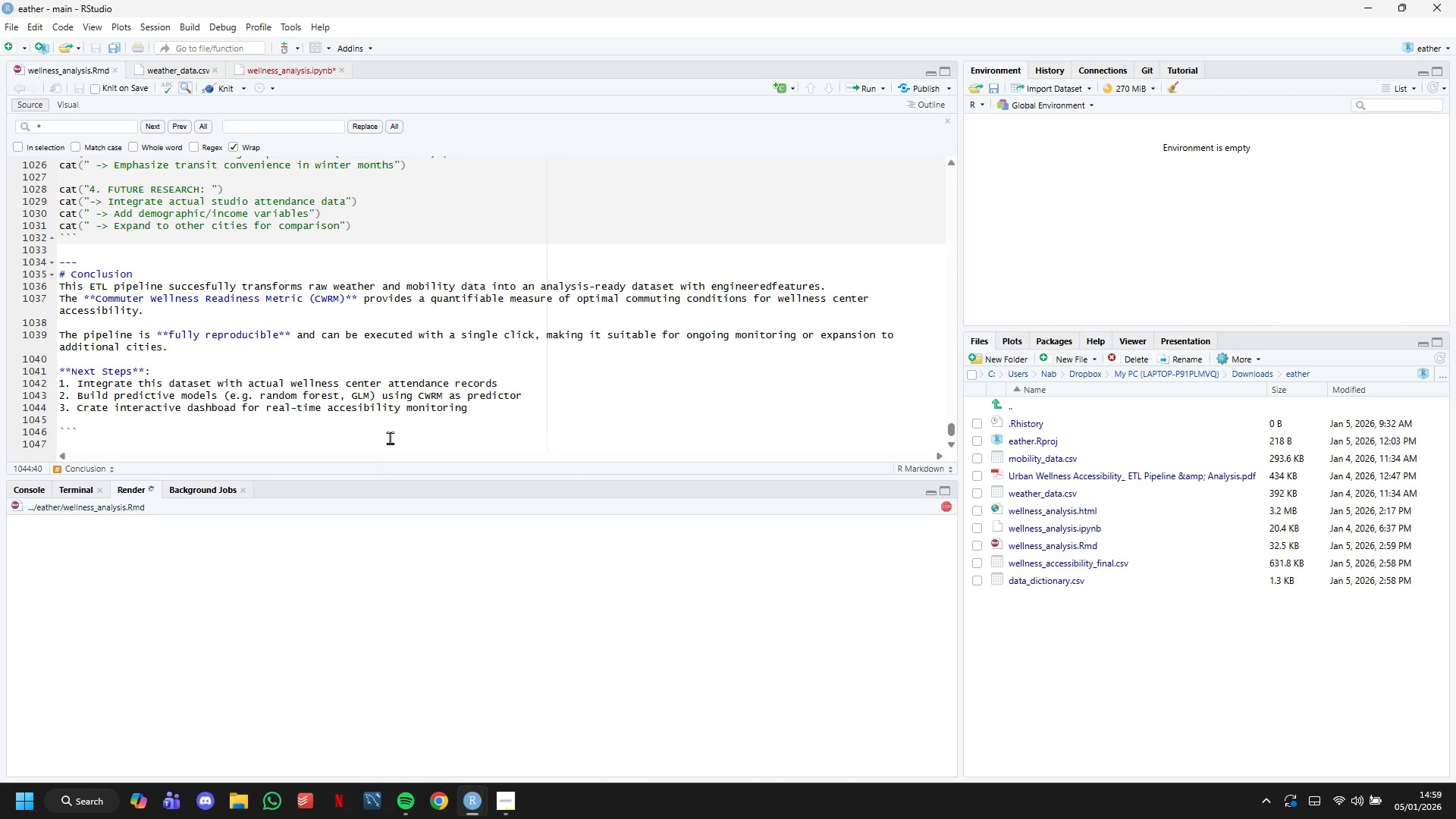 
scroll: coordinate [465, 348], scroll_direction: down, amount: 5.0
 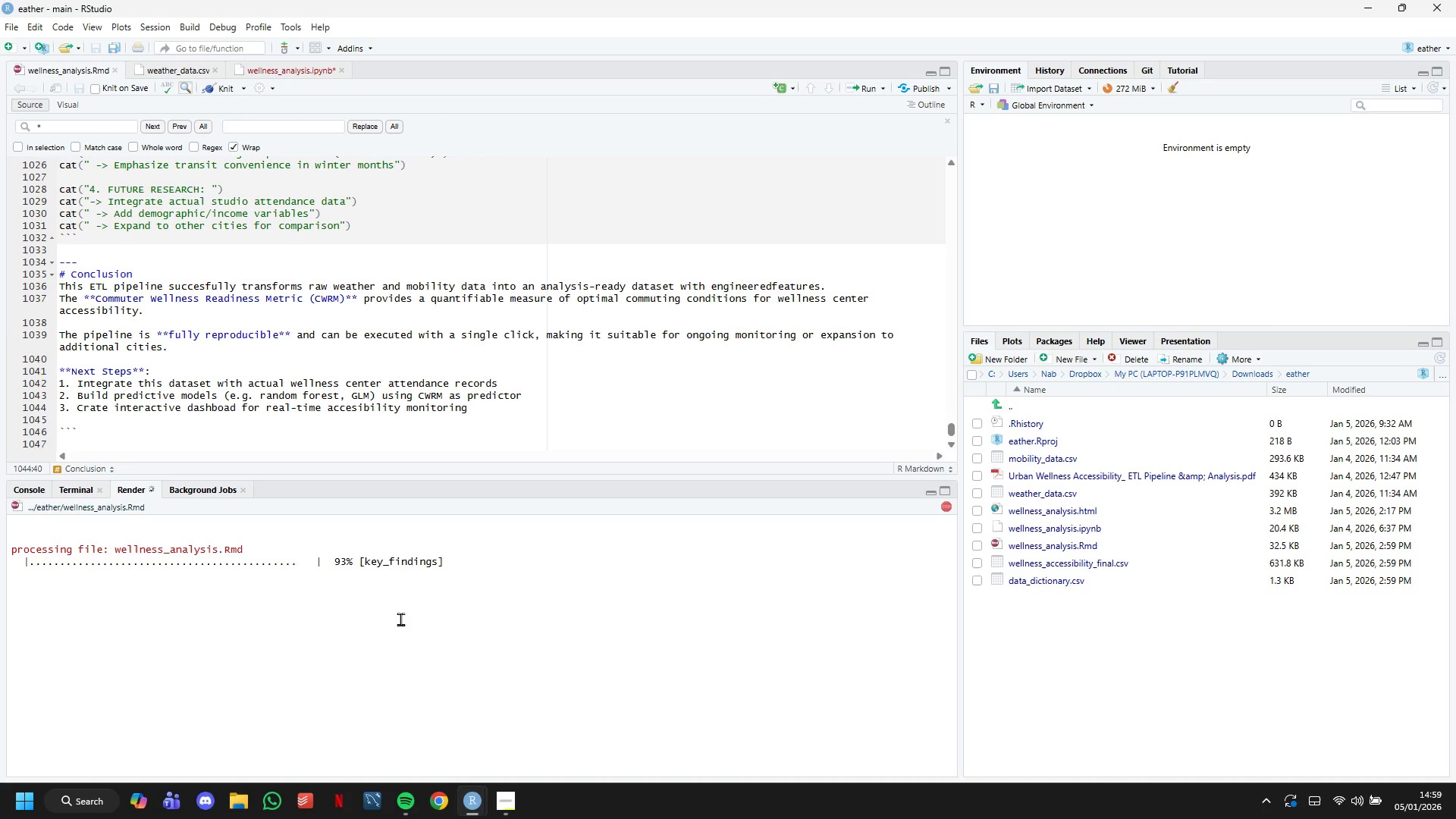 
wait(36.76)
 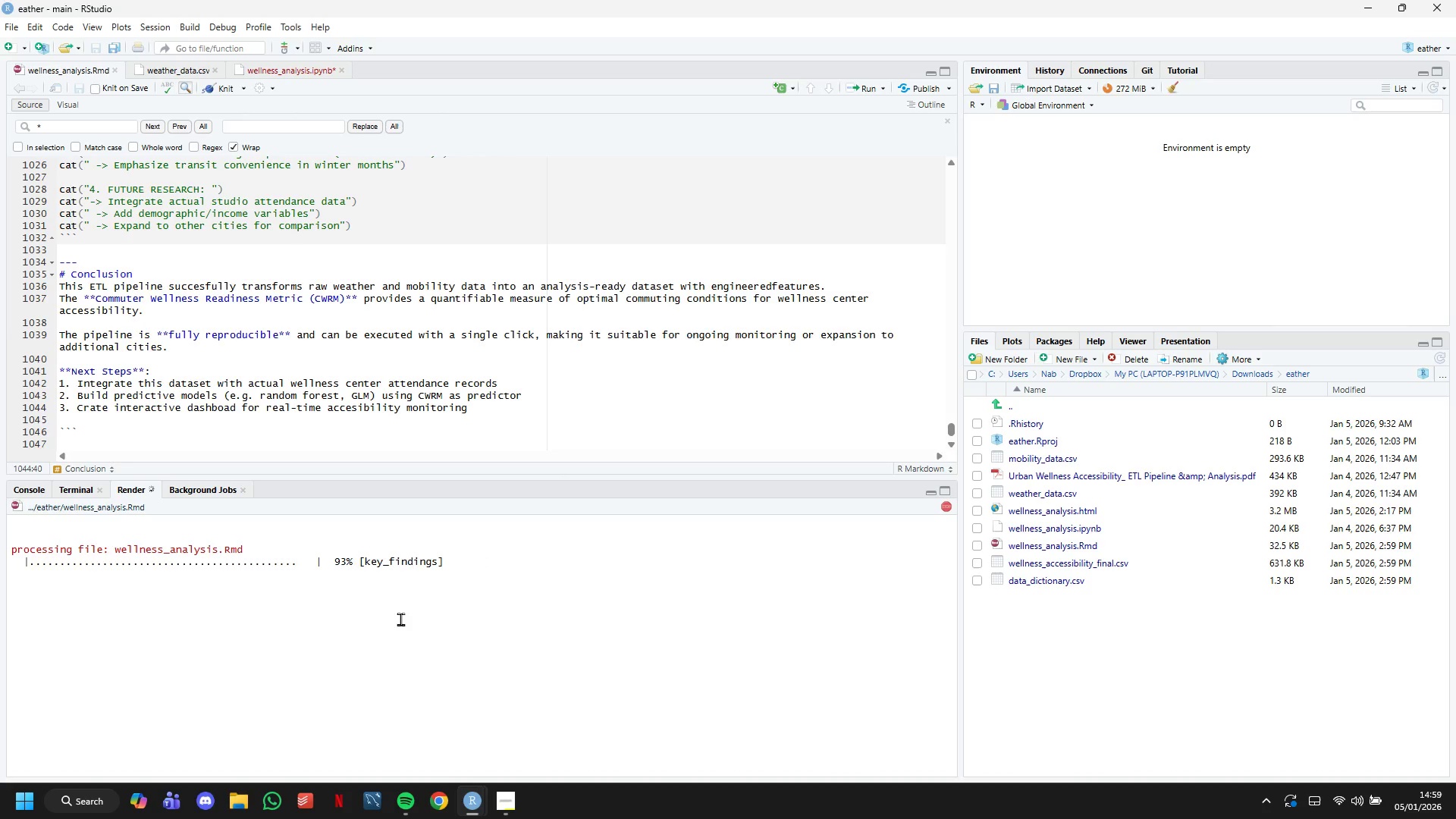 
left_click_drag(start_coordinate=[949, 429], to_coordinate=[937, 129])
 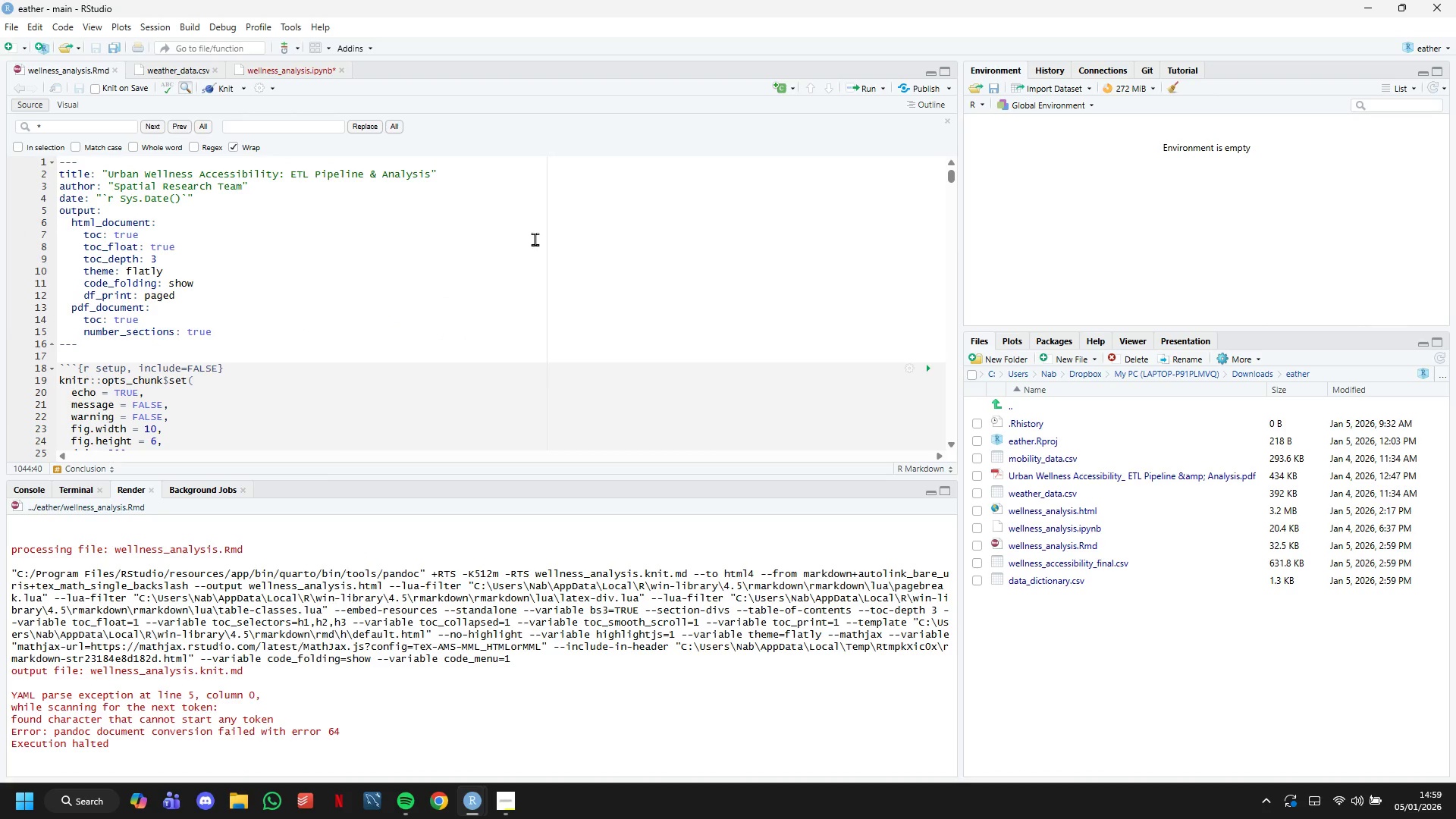 
left_click([535, 239])
 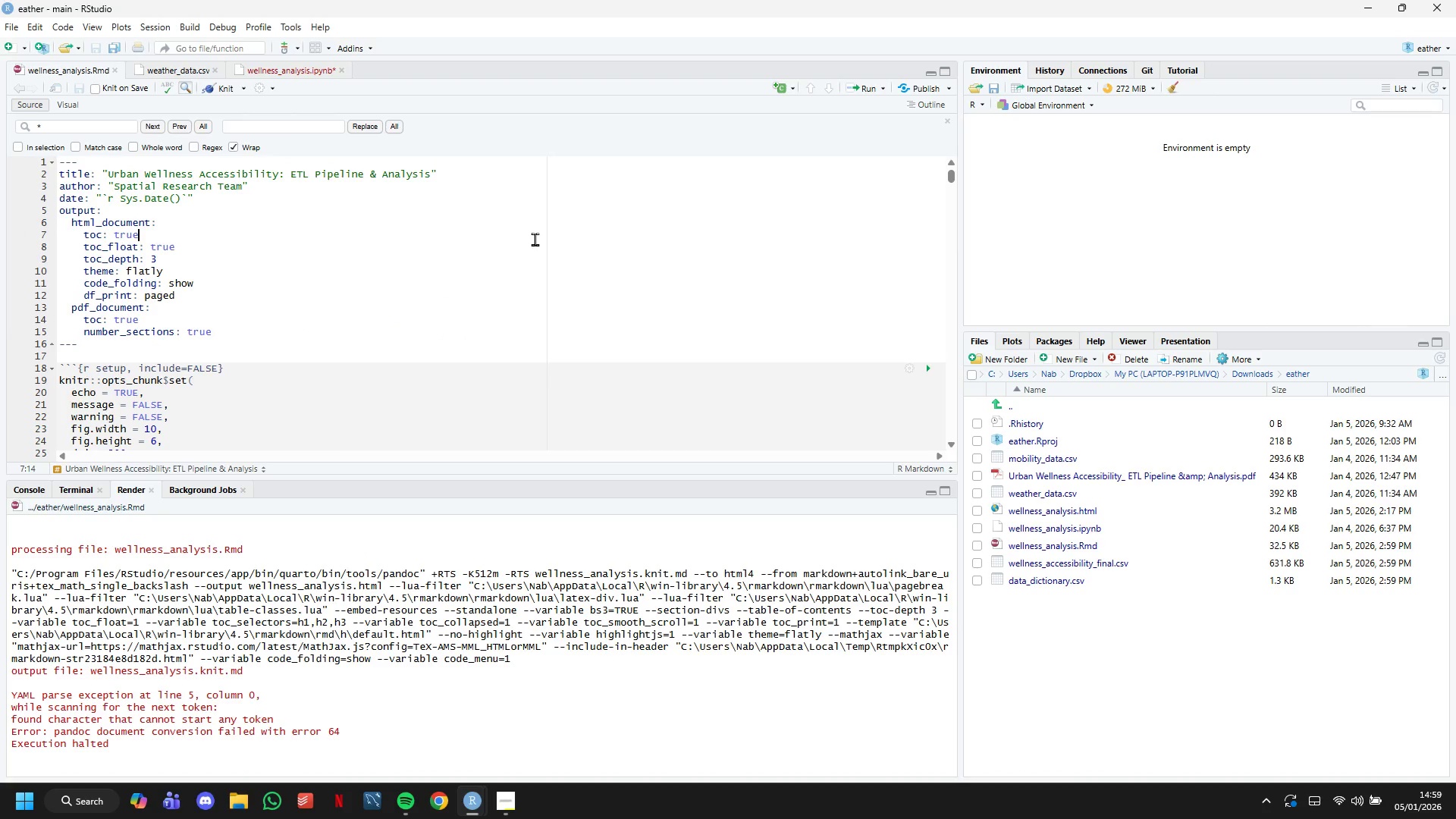 
scroll: coordinate [535, 239], scroll_direction: down, amount: 2.0
 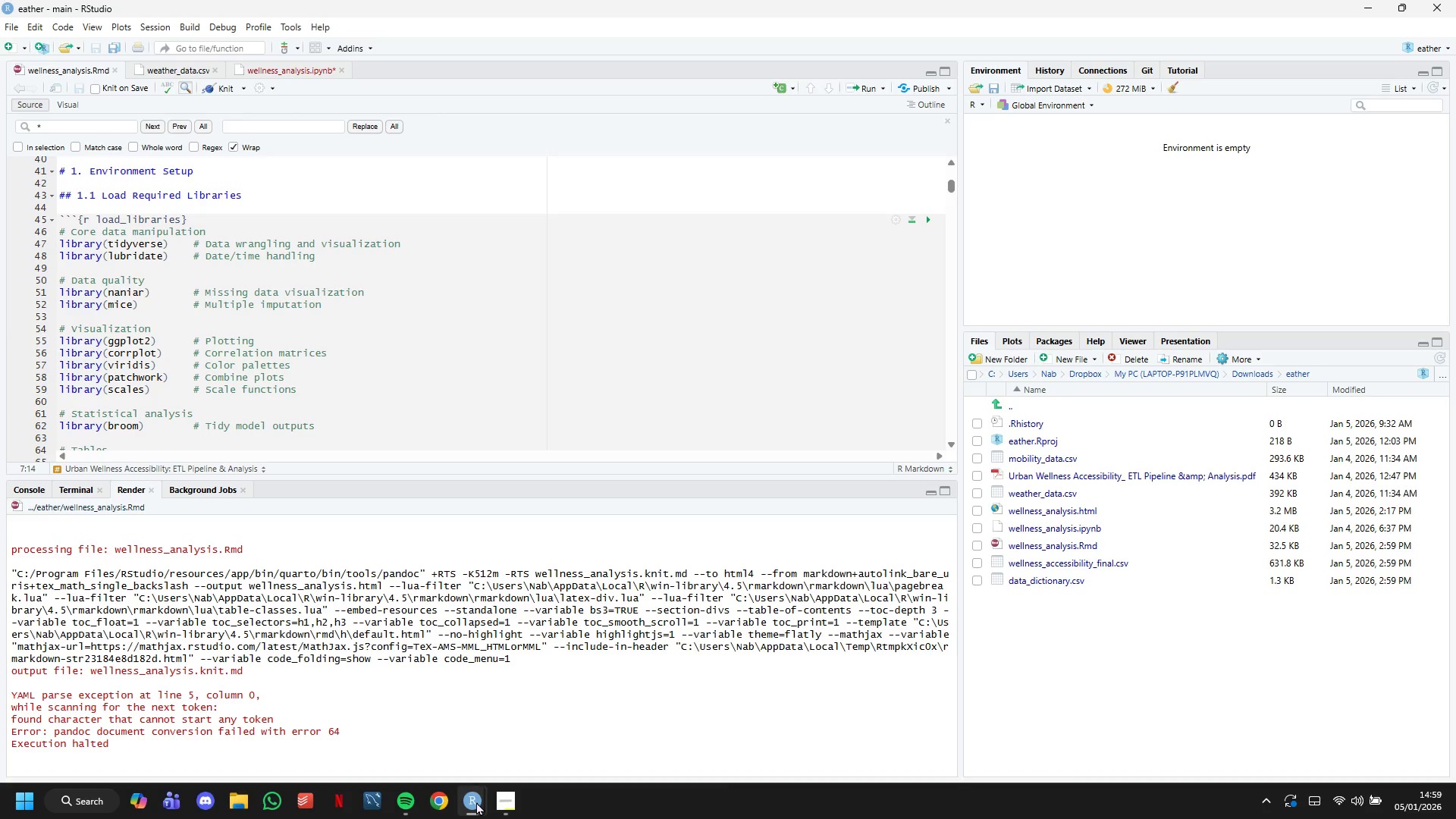 
left_click([579, 727])
 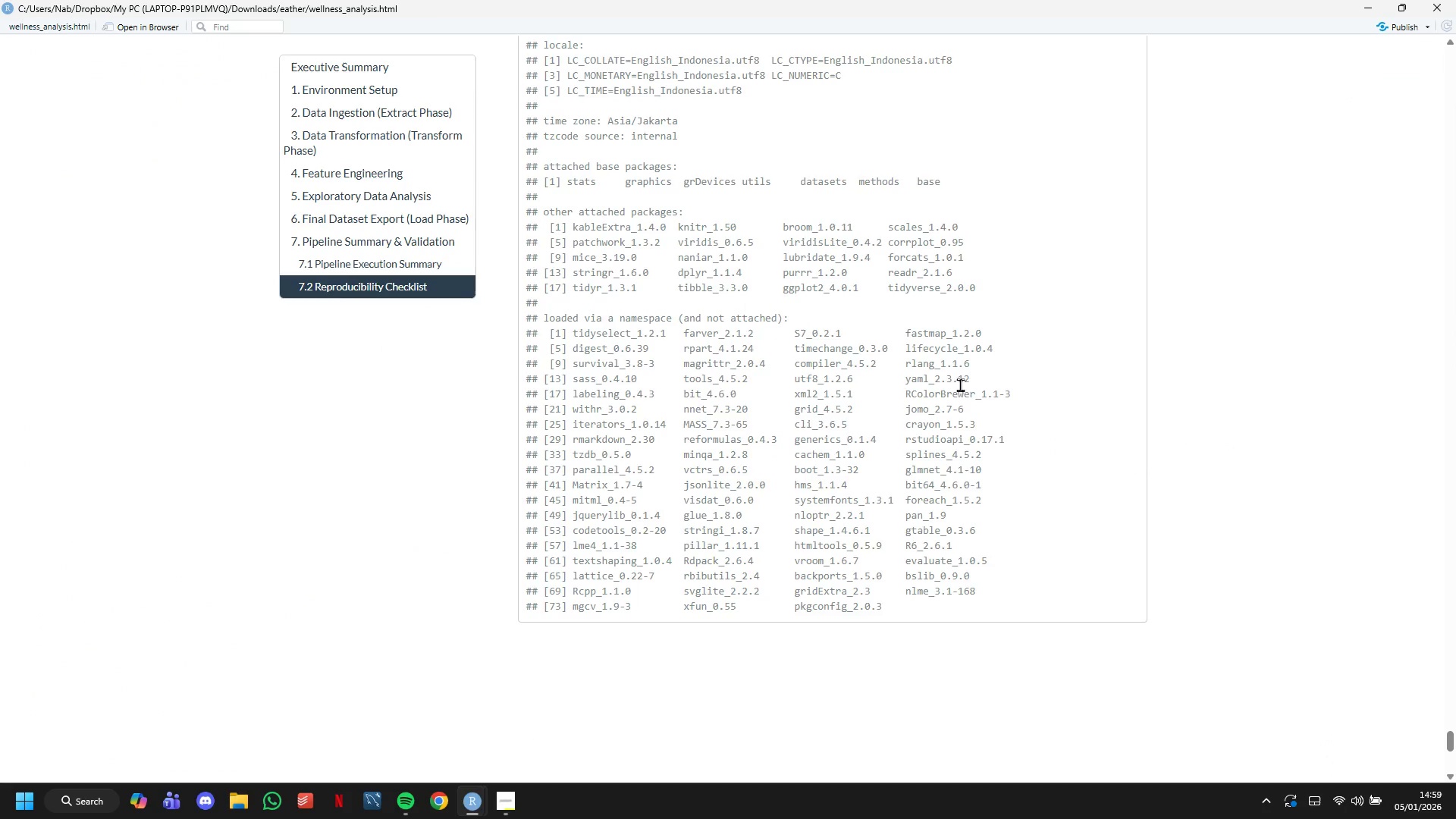 
scroll: coordinate [948, 346], scroll_direction: up, amount: 73.0
 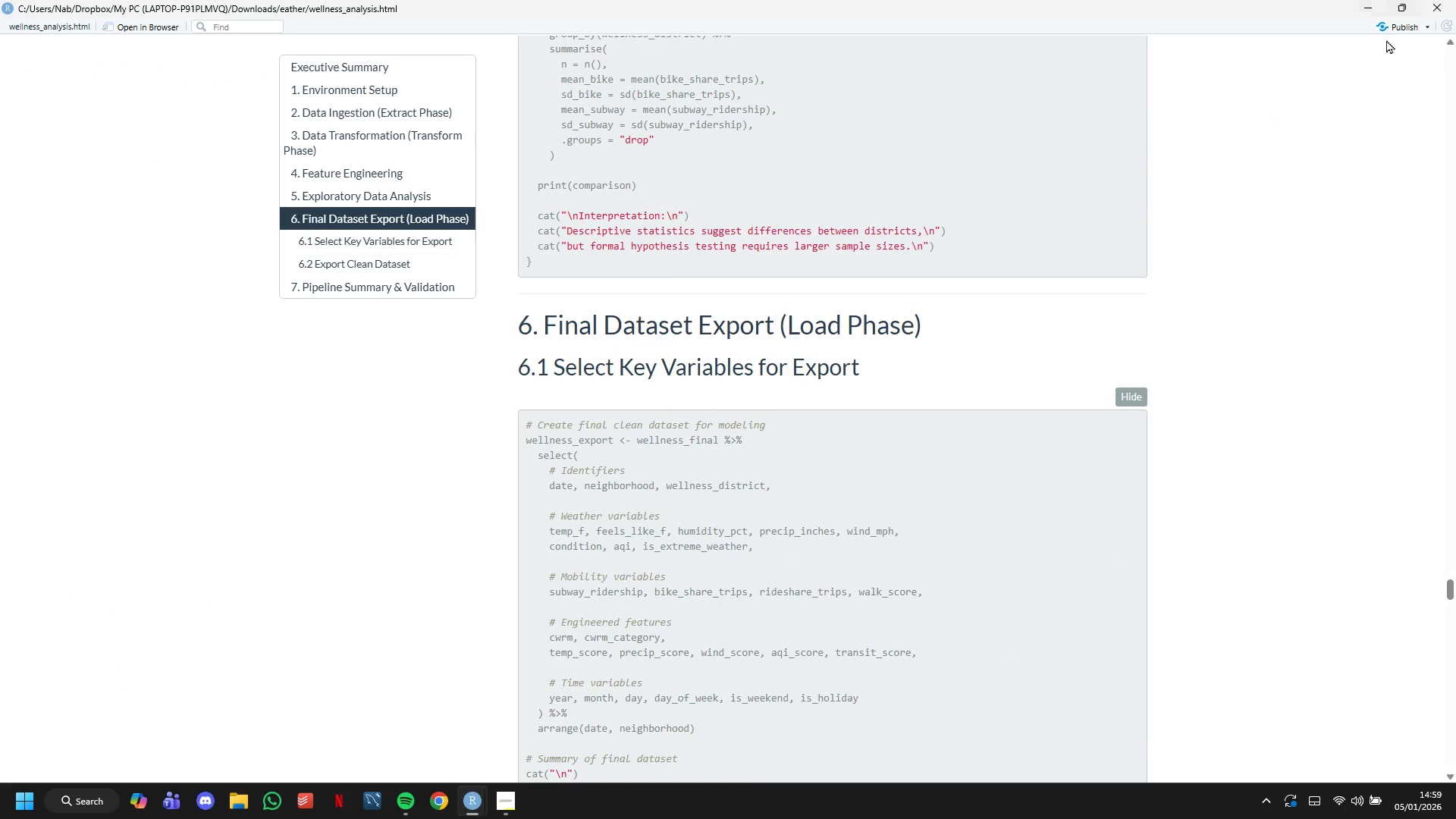 
left_click([1397, 30])
 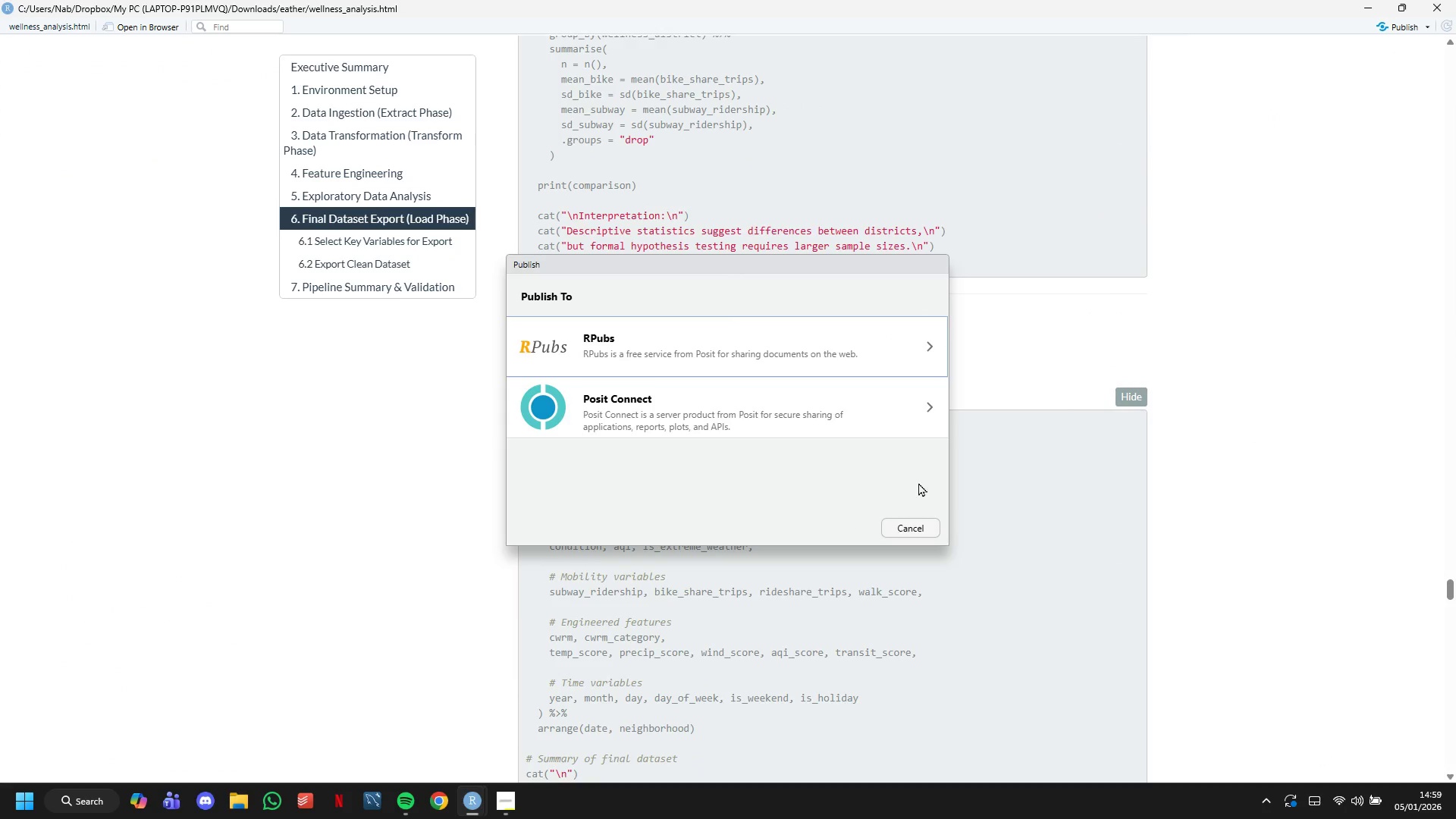 
left_click([923, 524])
 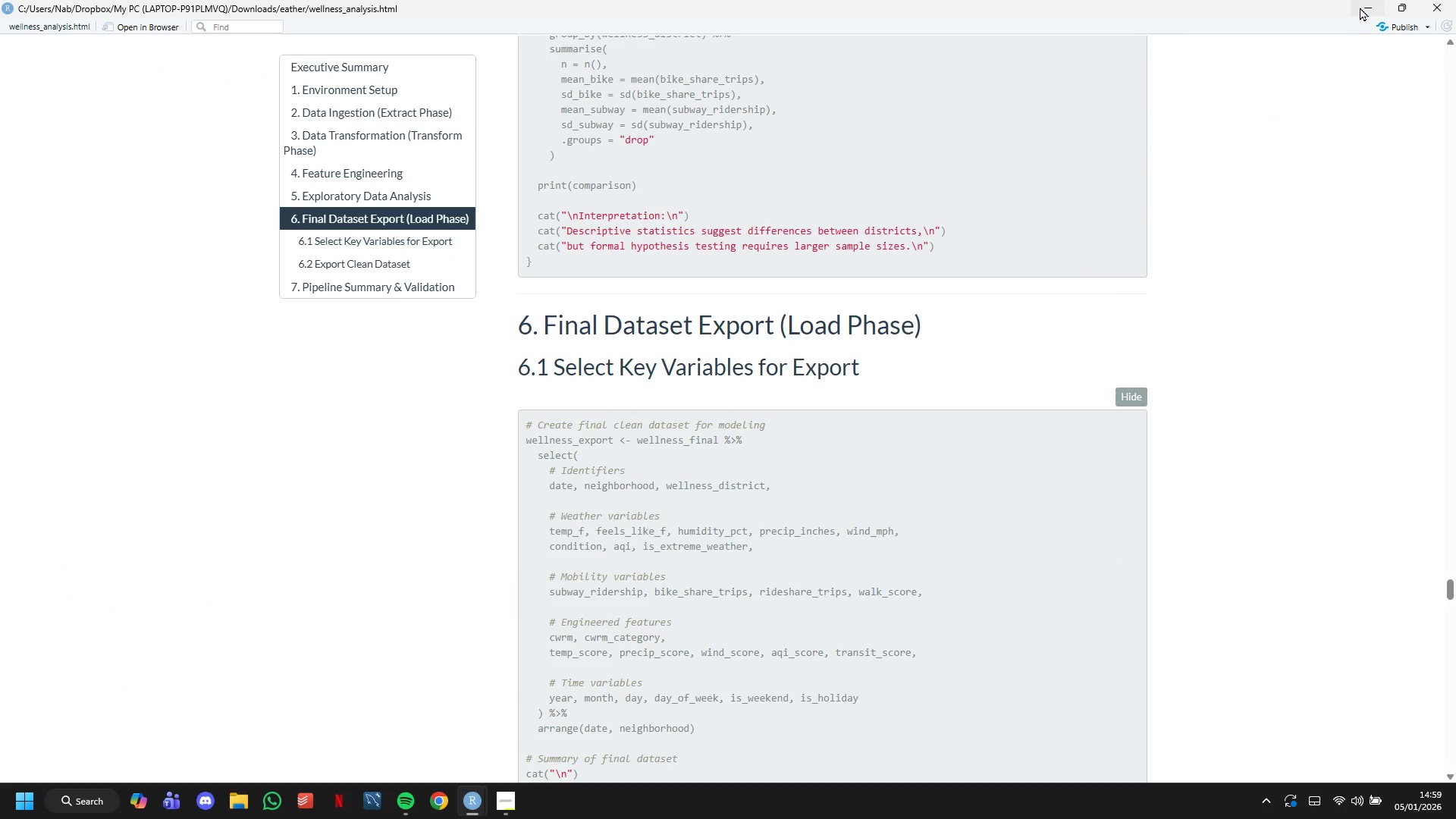 
left_click([1360, 7])
 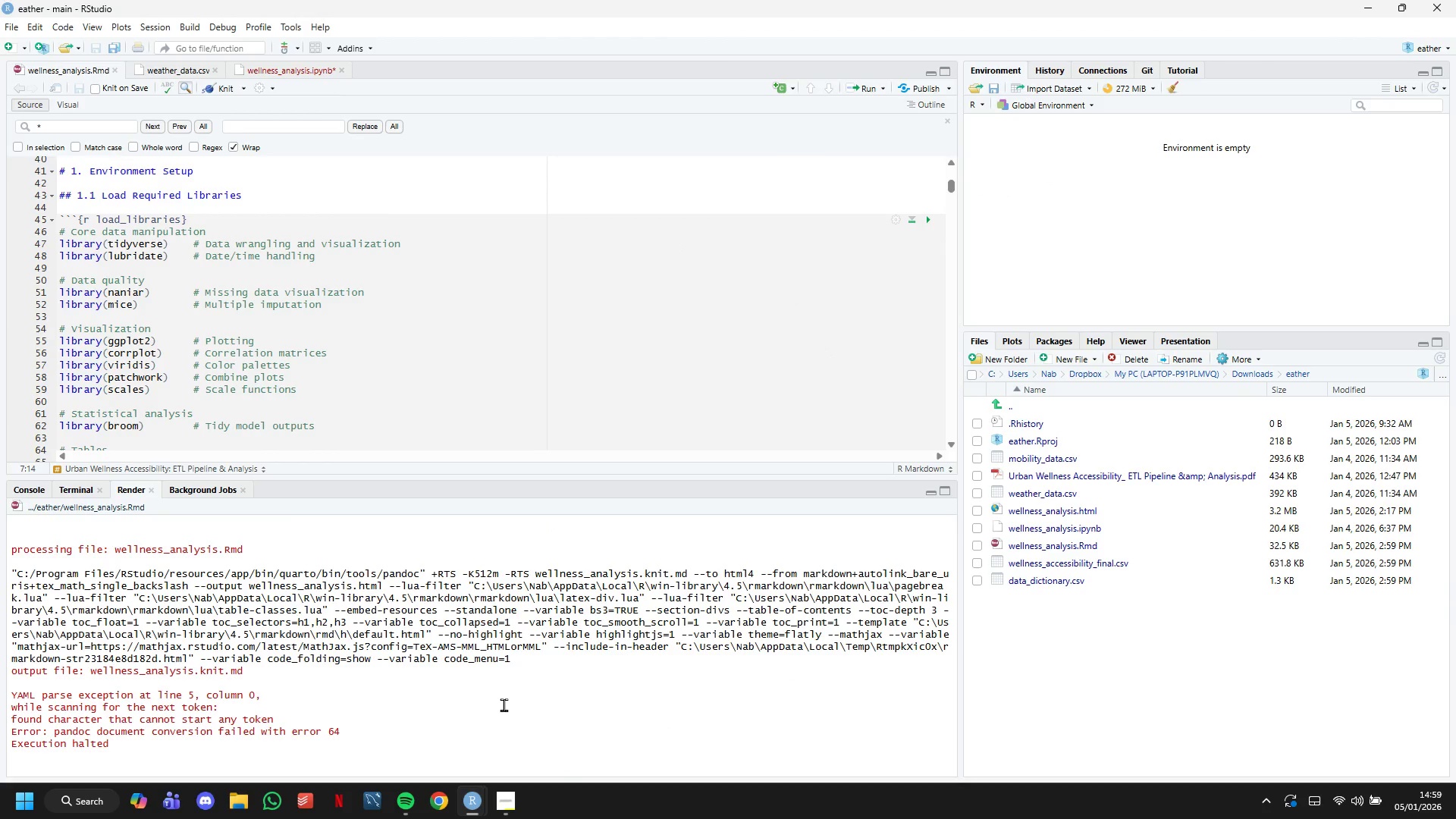 
wait(6.44)
 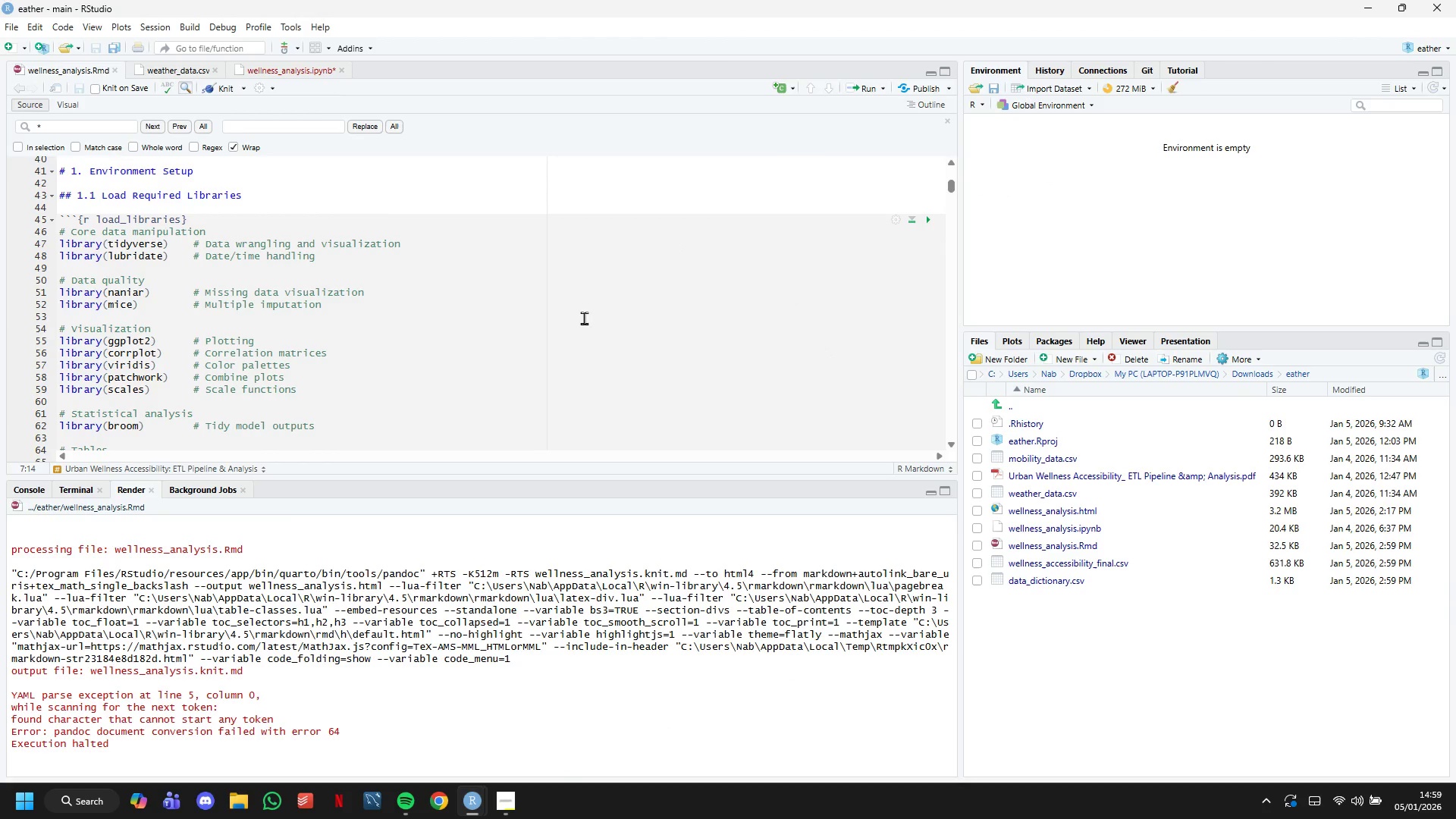 
scroll: coordinate [265, 400], scroll_direction: up, amount: 11.0
 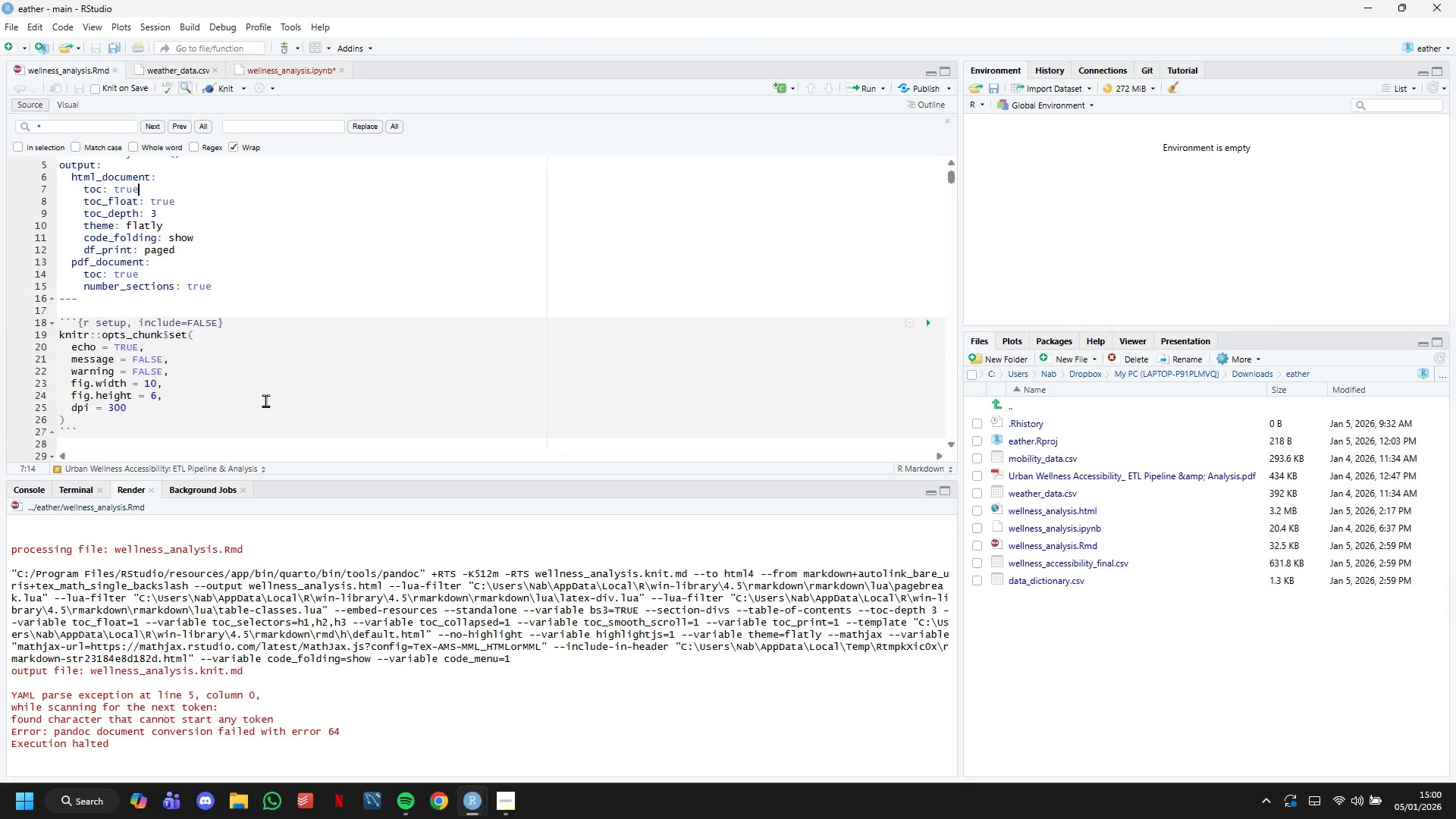 
scroll: coordinate [265, 400], scroll_direction: down, amount: 3.0
 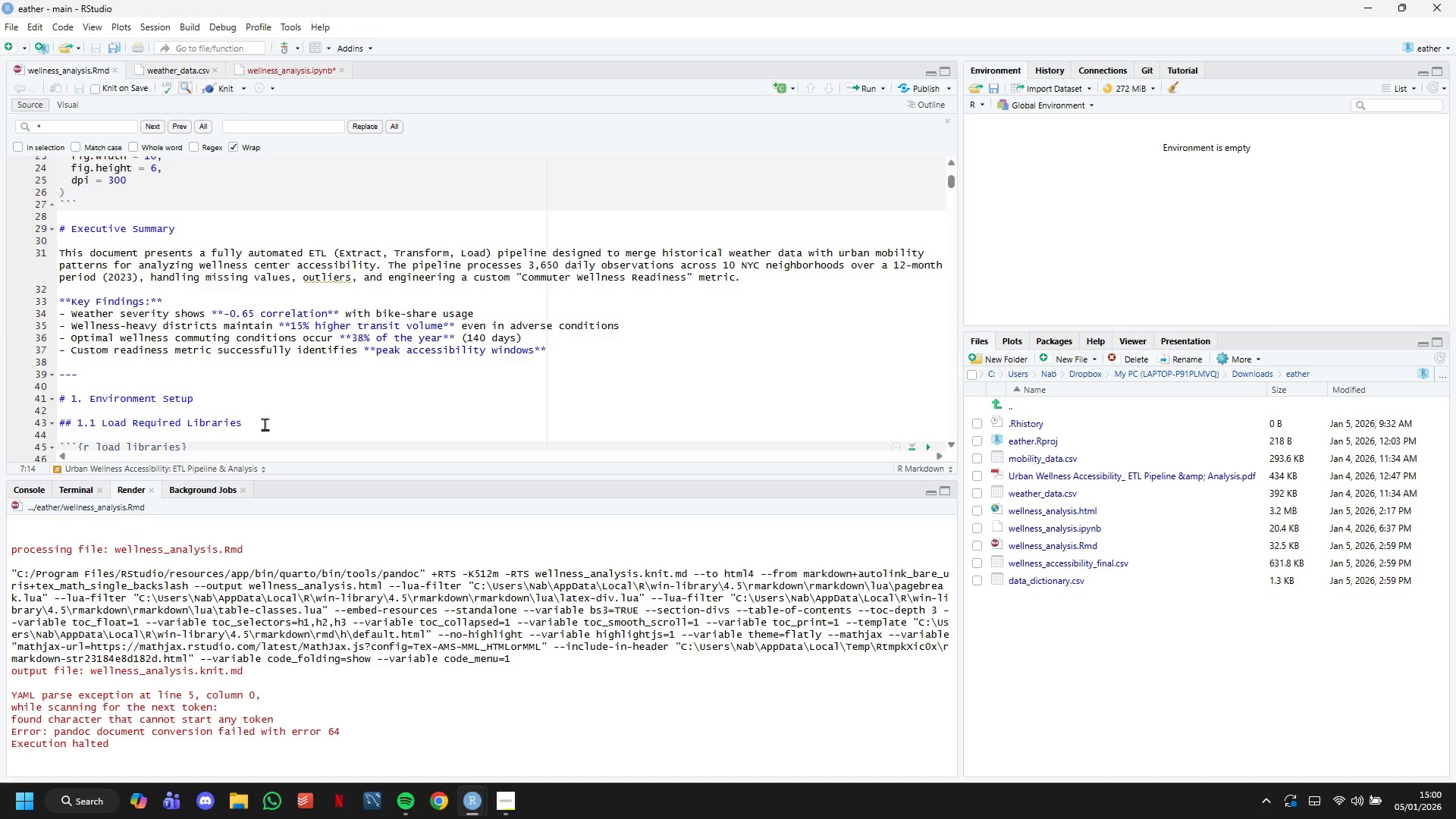 
wait(24.58)
 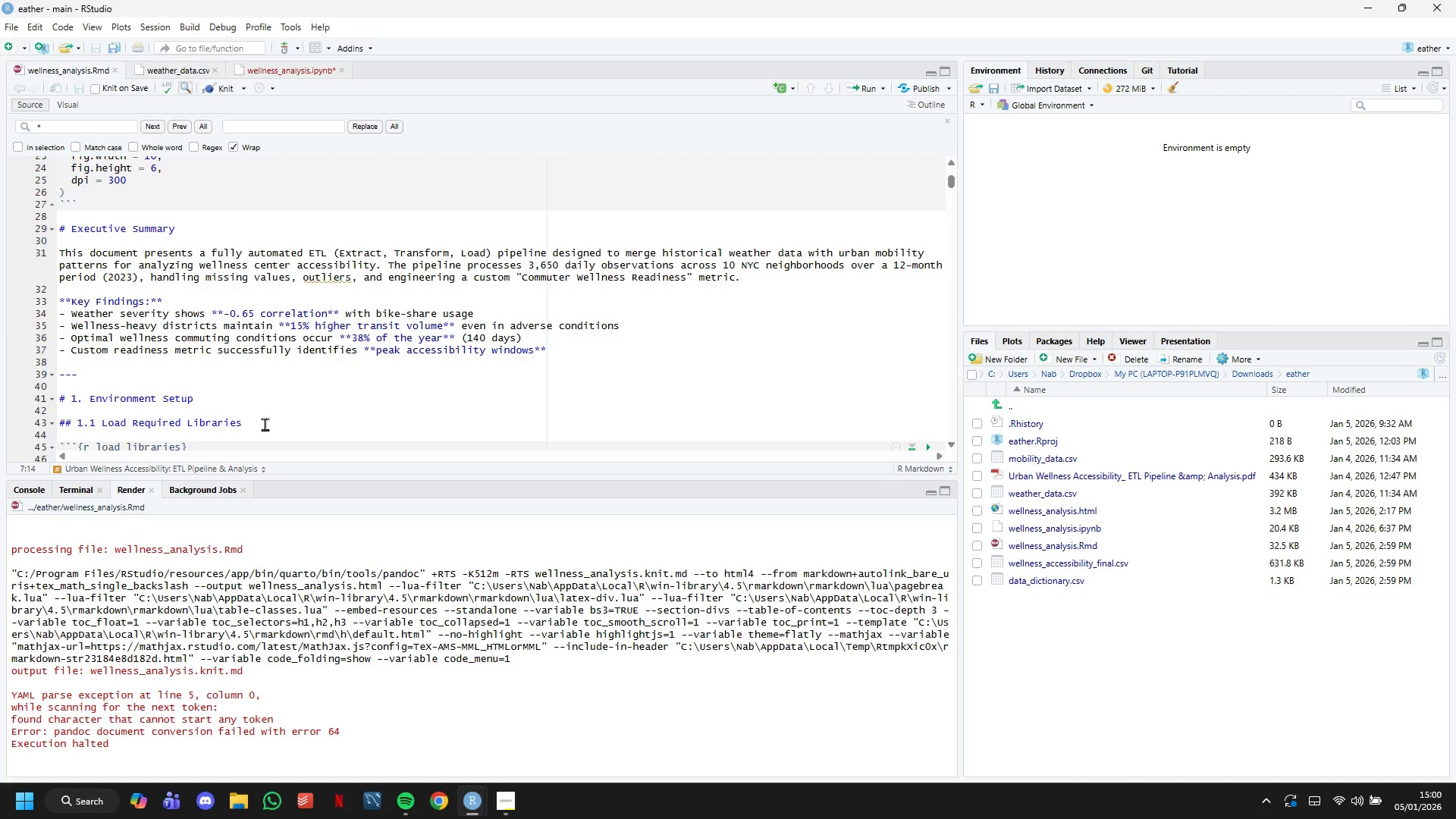 
left_click([19, 27])
 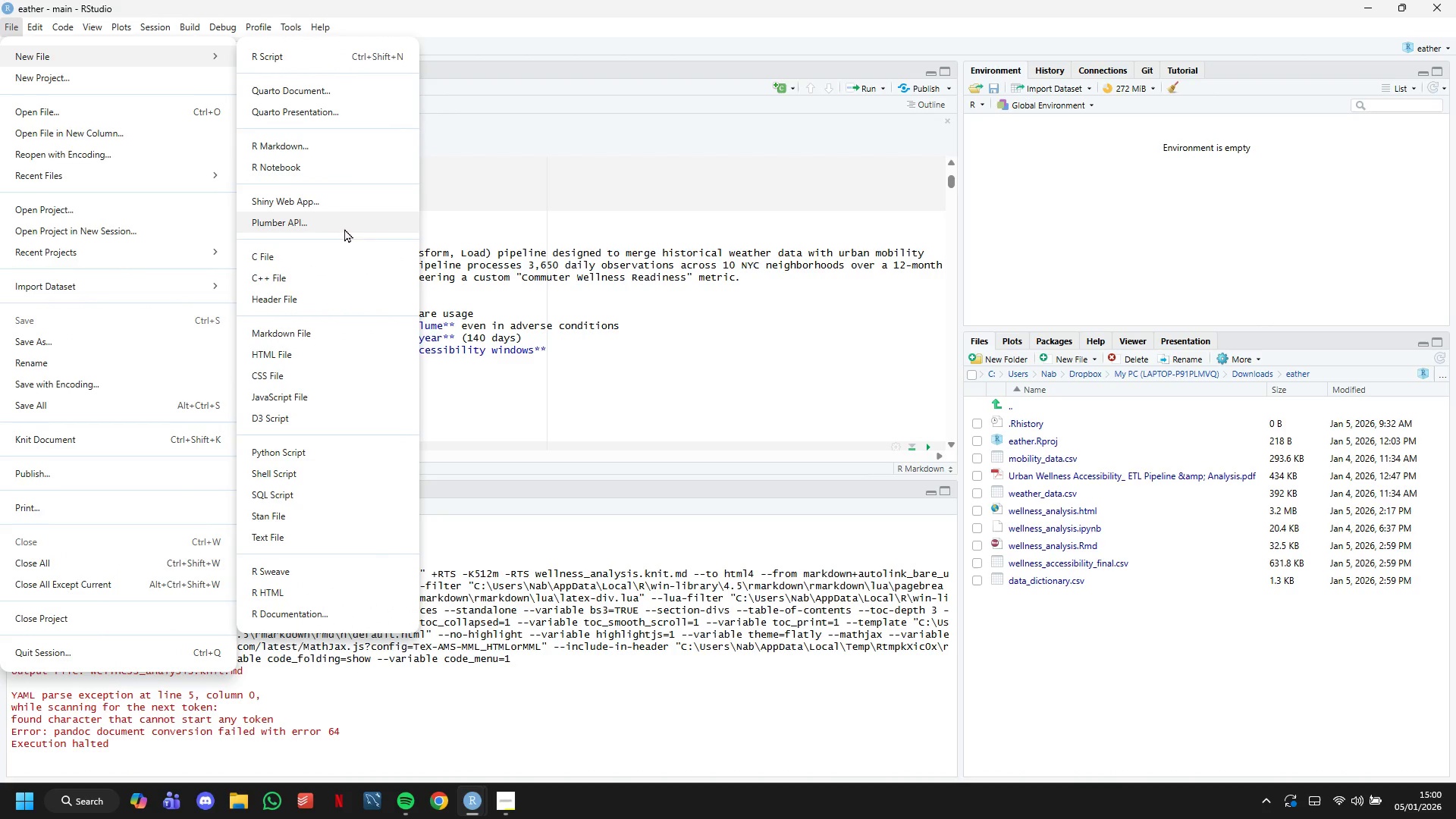 
wait(5.12)
 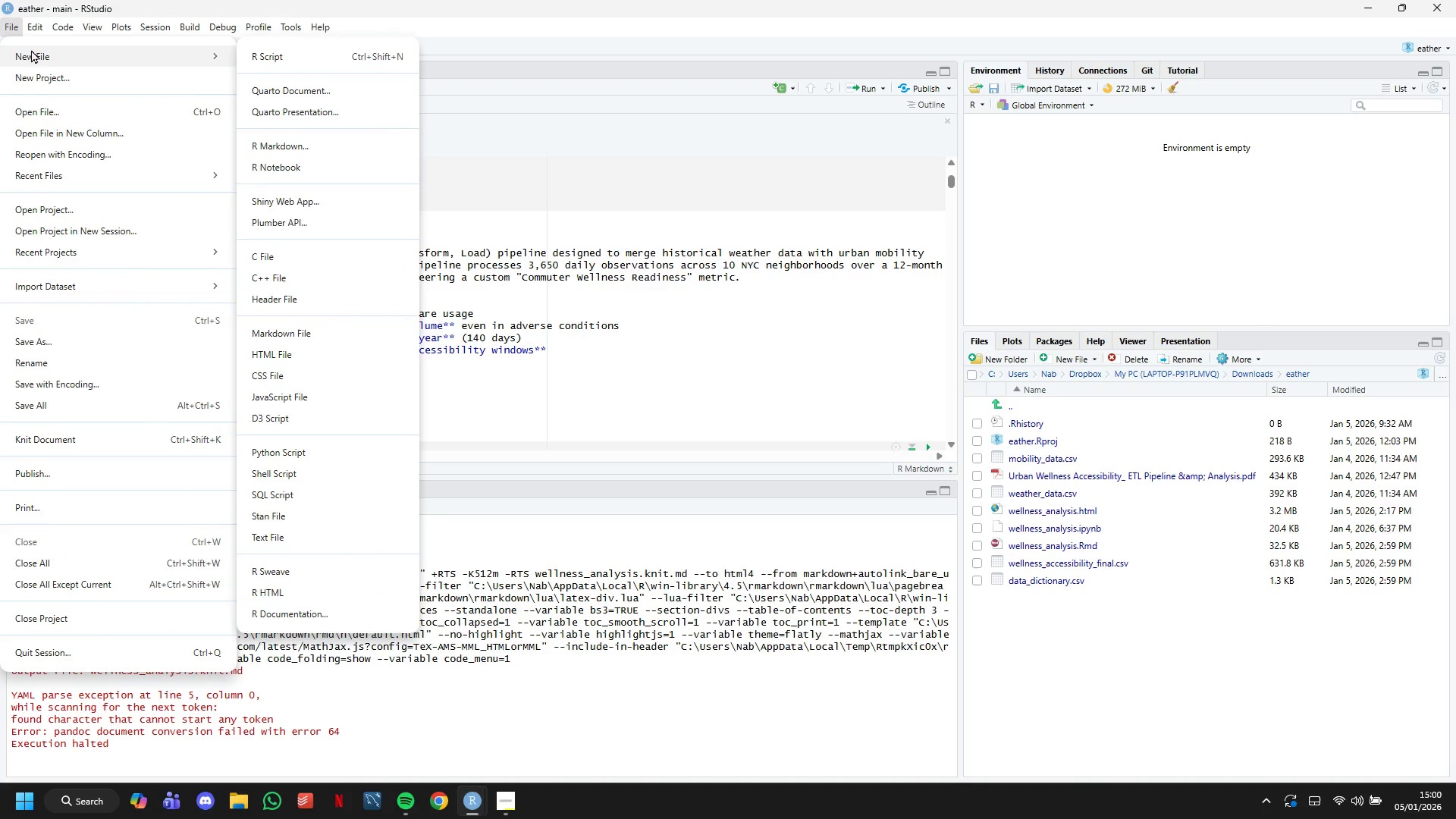 
left_click([329, 328])
 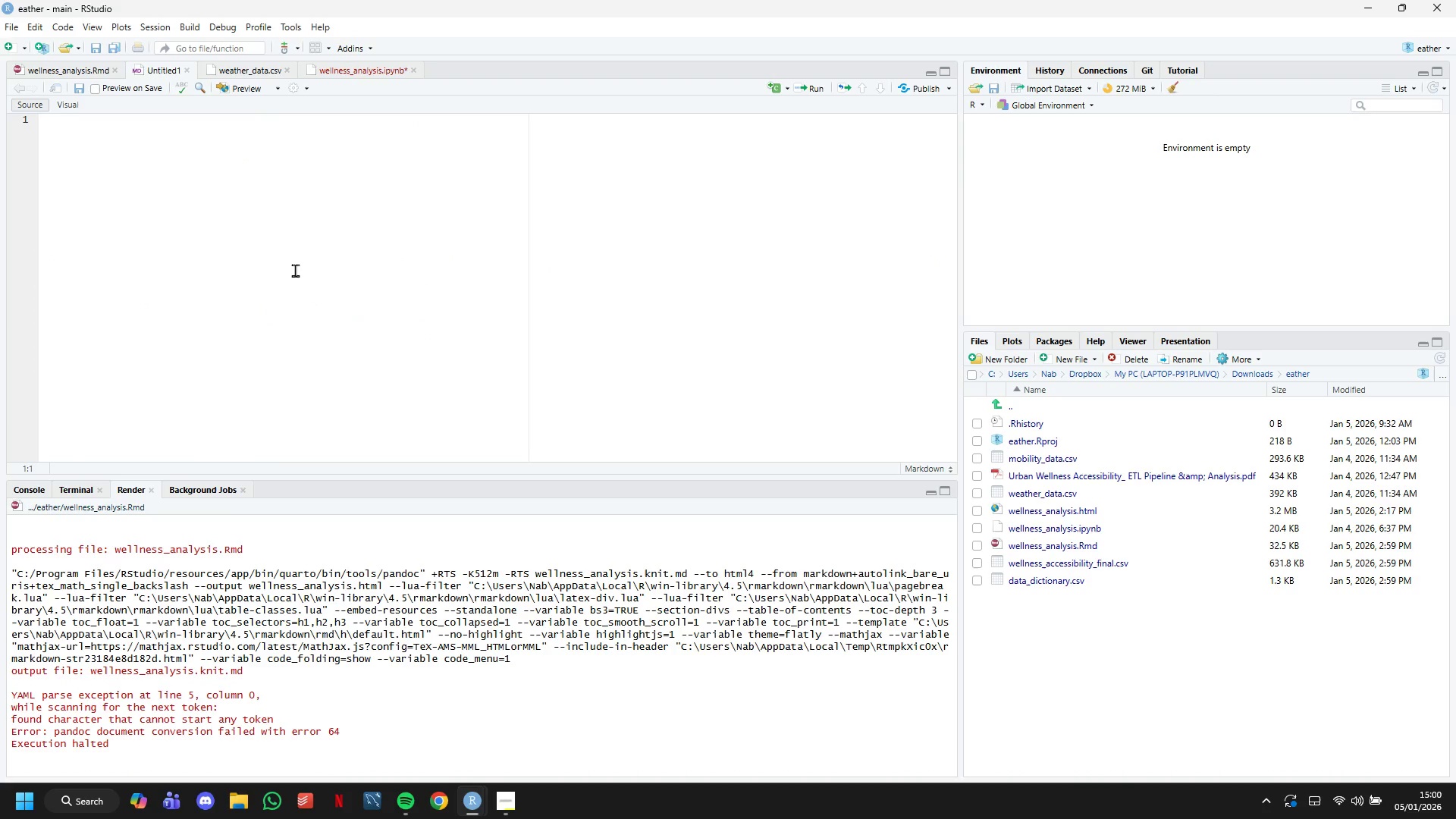 
key(Control+ControlLeft)
 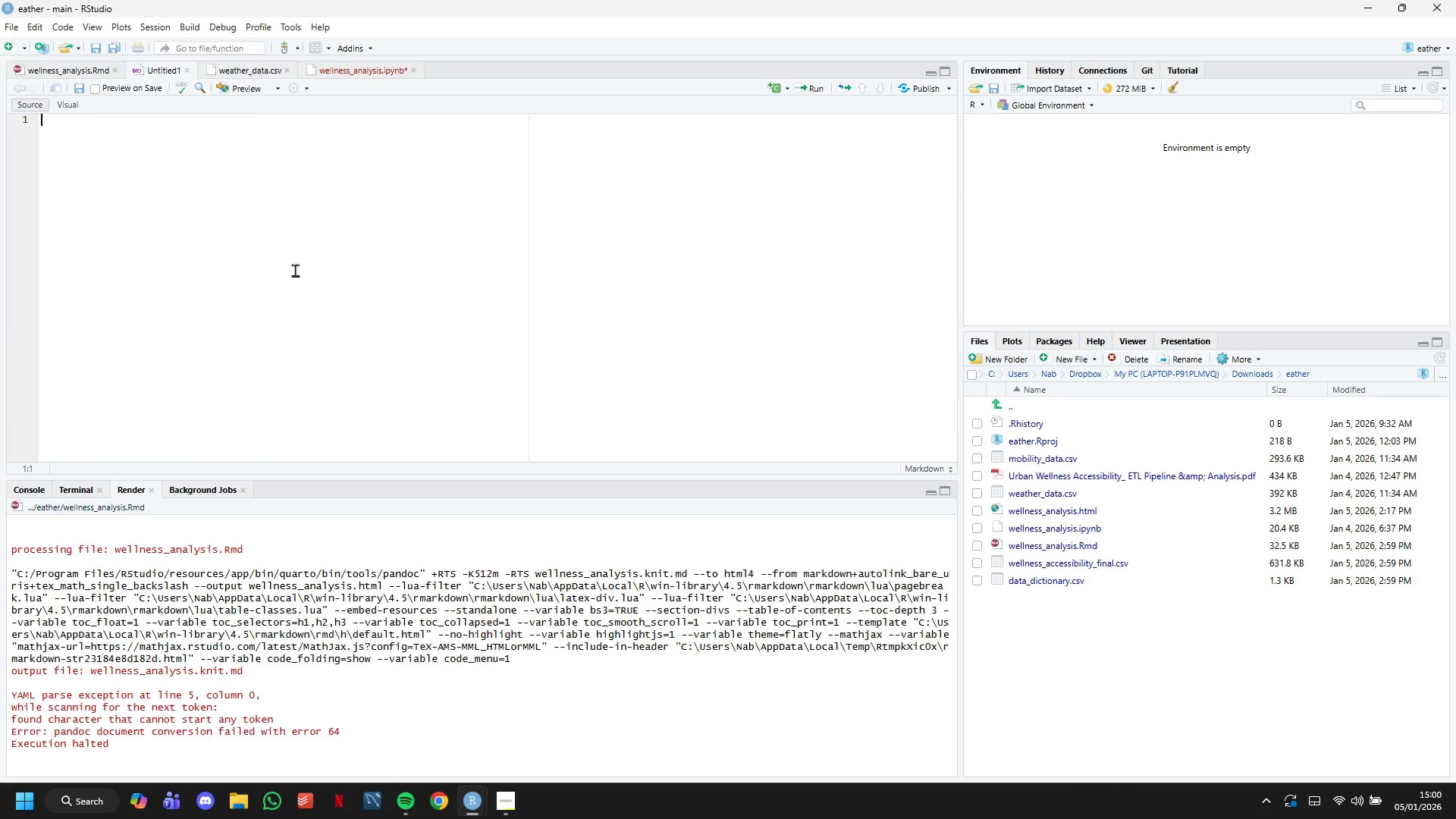 
key(Control+S)
 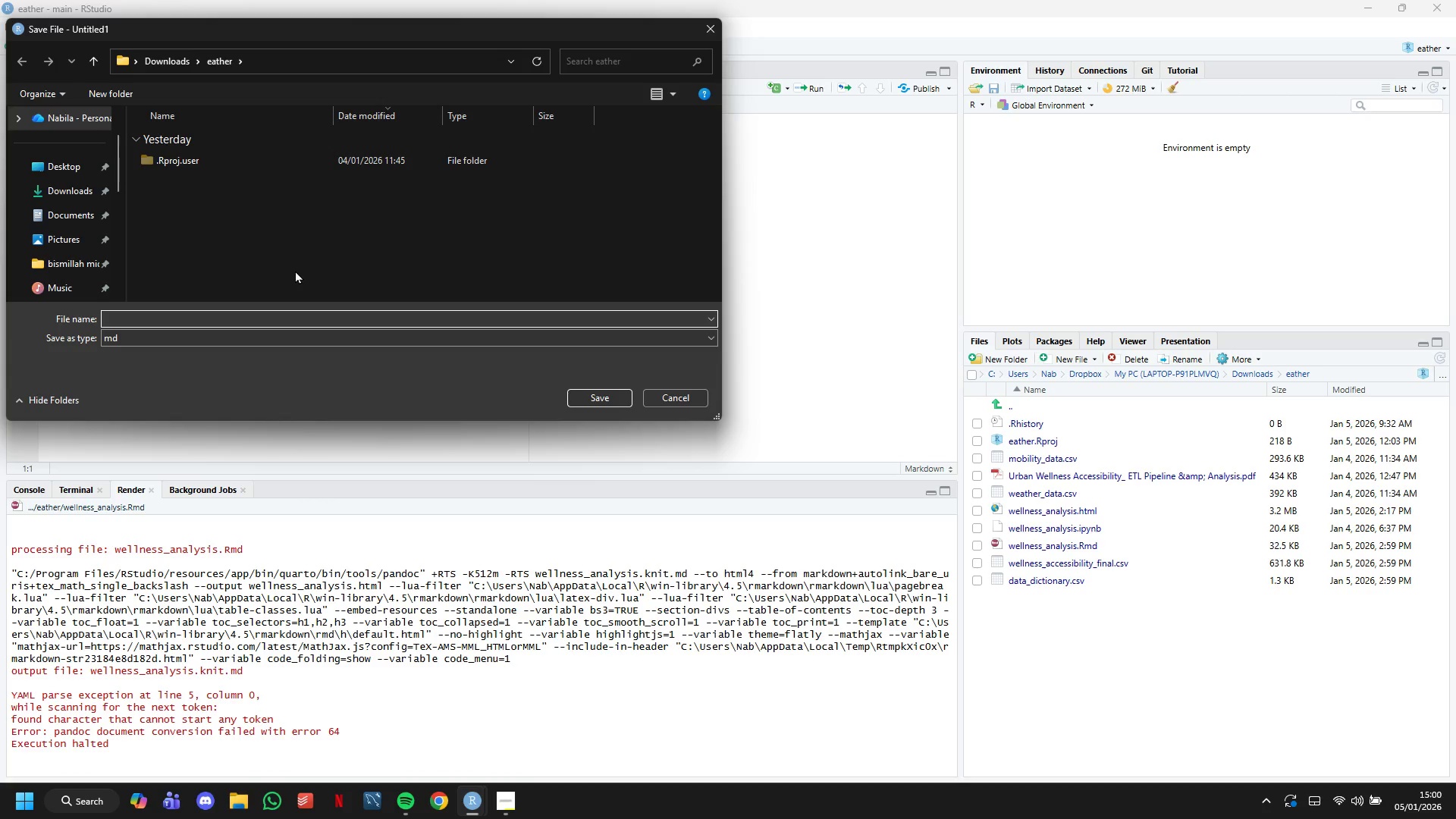 
type(wellness_analysis )
key(Backspace)
 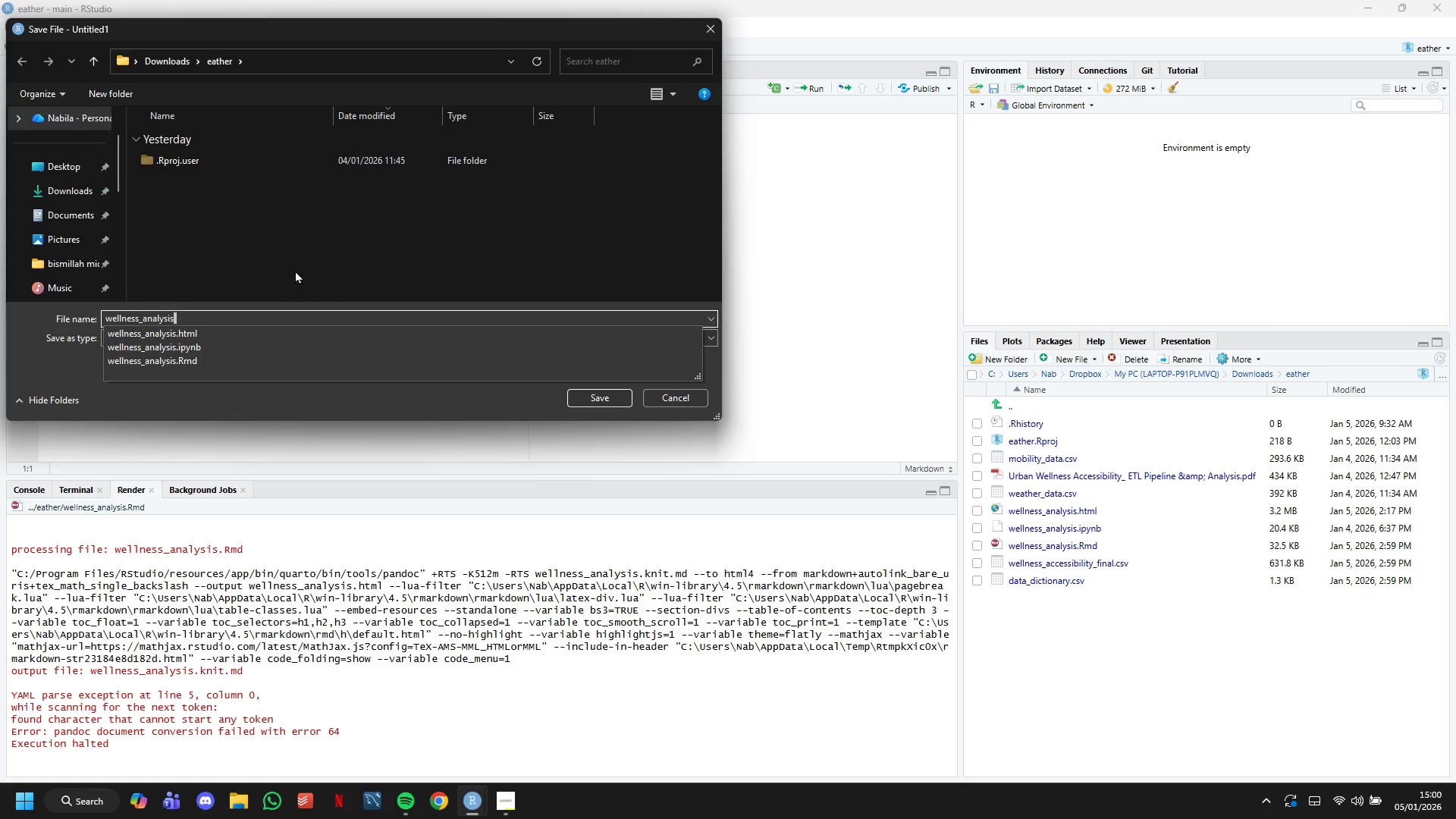 
key(Enter)
 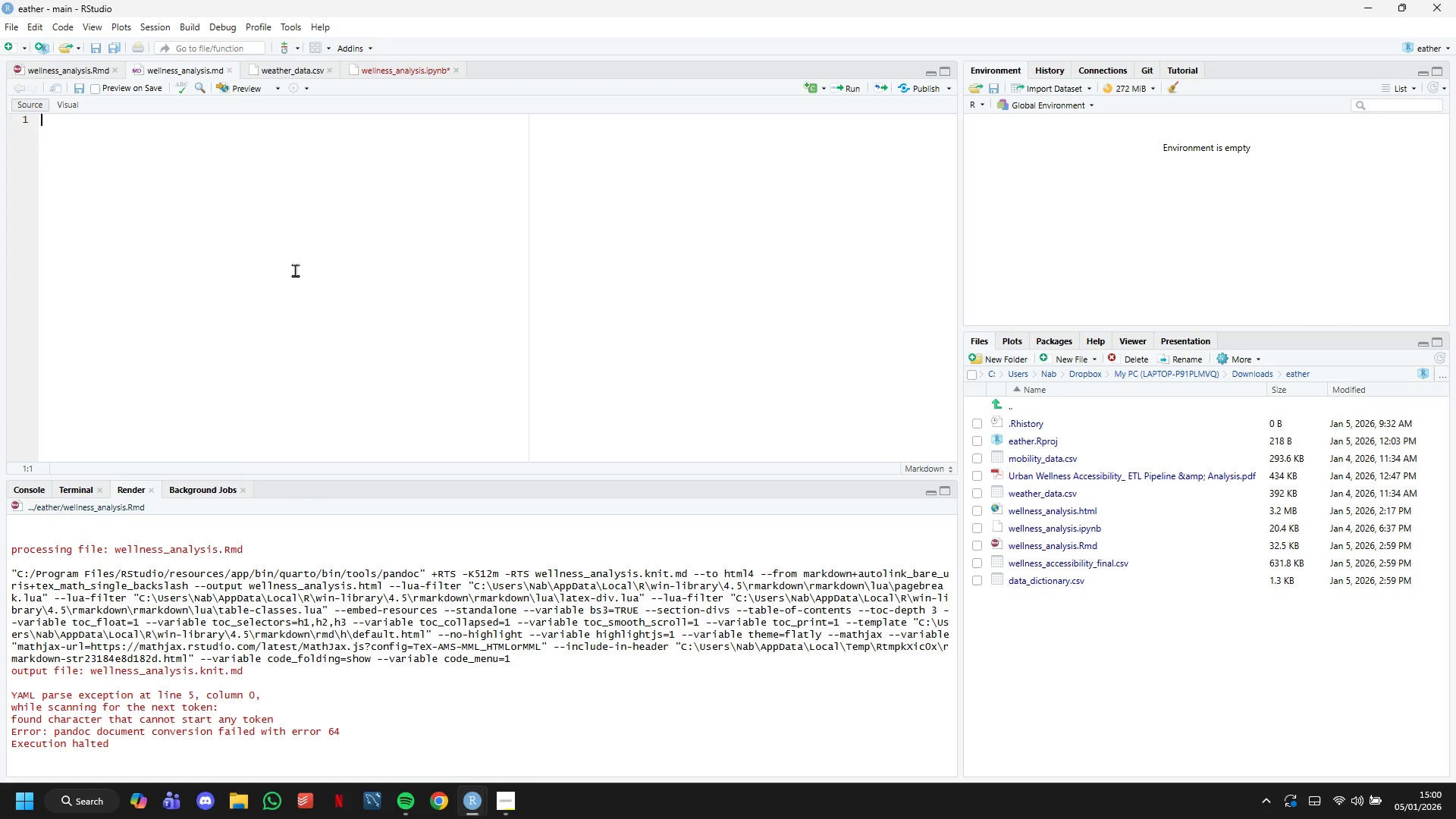 
type(# AP)
key(Backspace)
type(pertyre & Atmoshpere : Visual Saturation Analysis)
 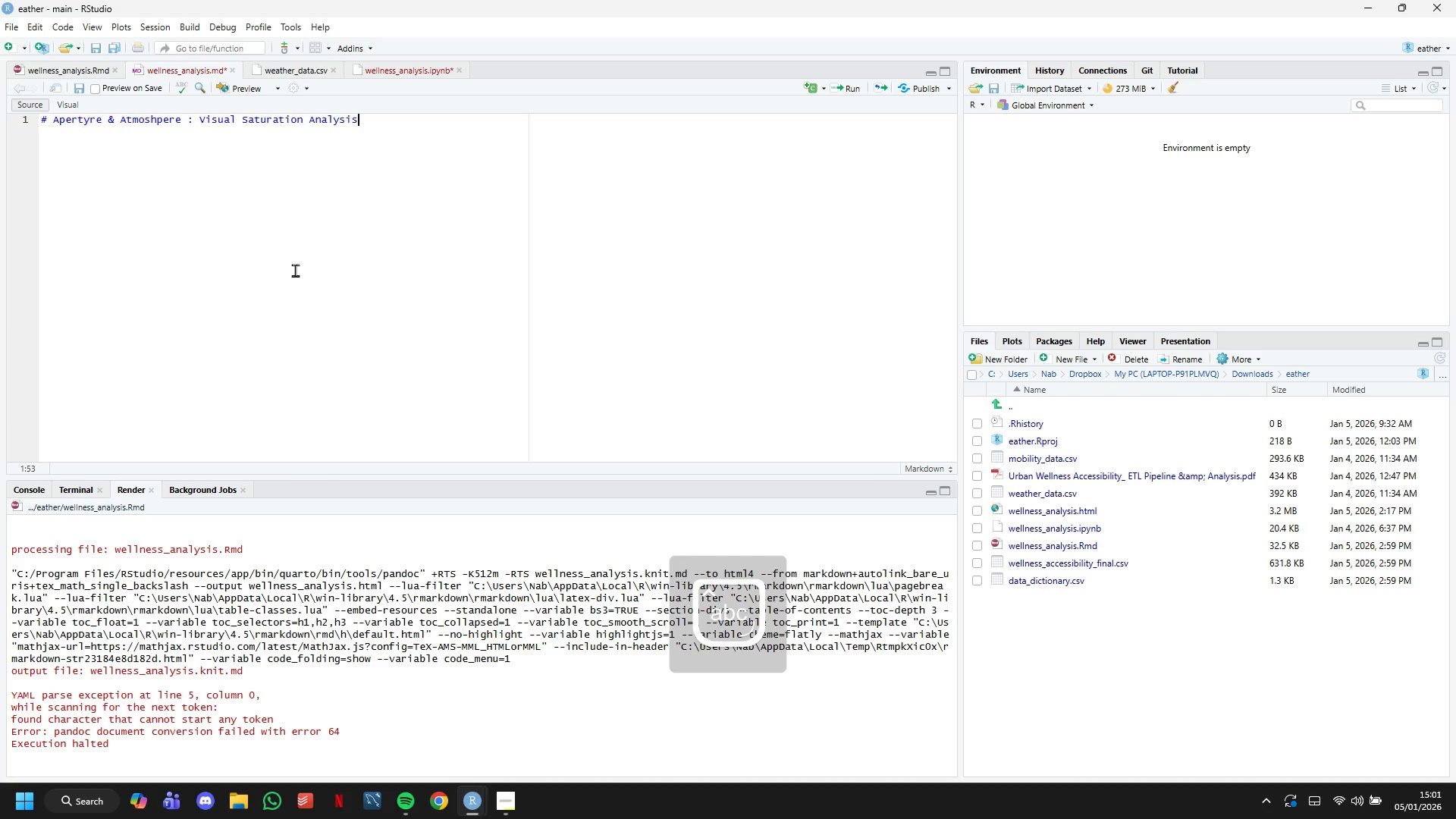 
key(Enter)
 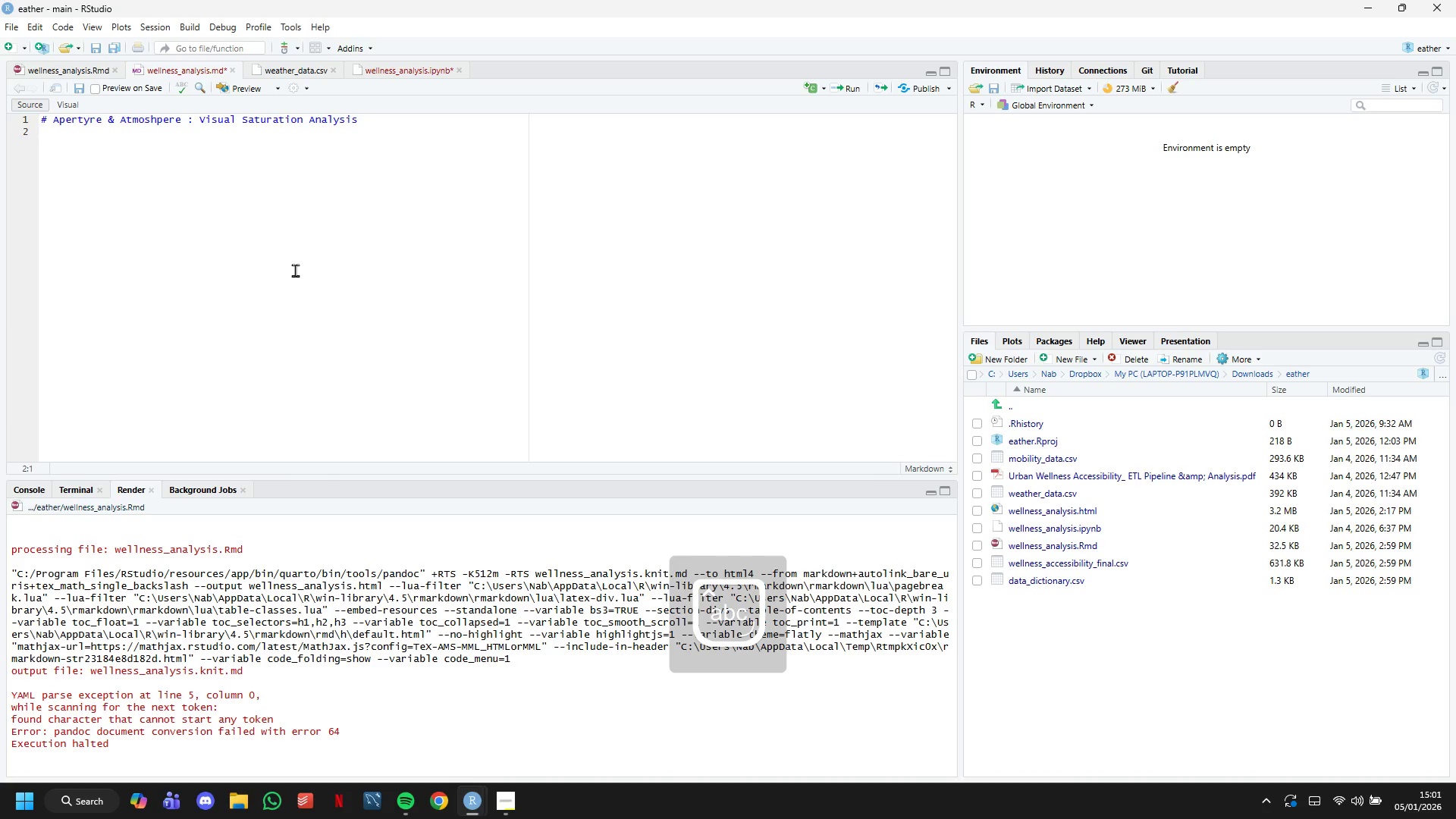 
key(Enter)
 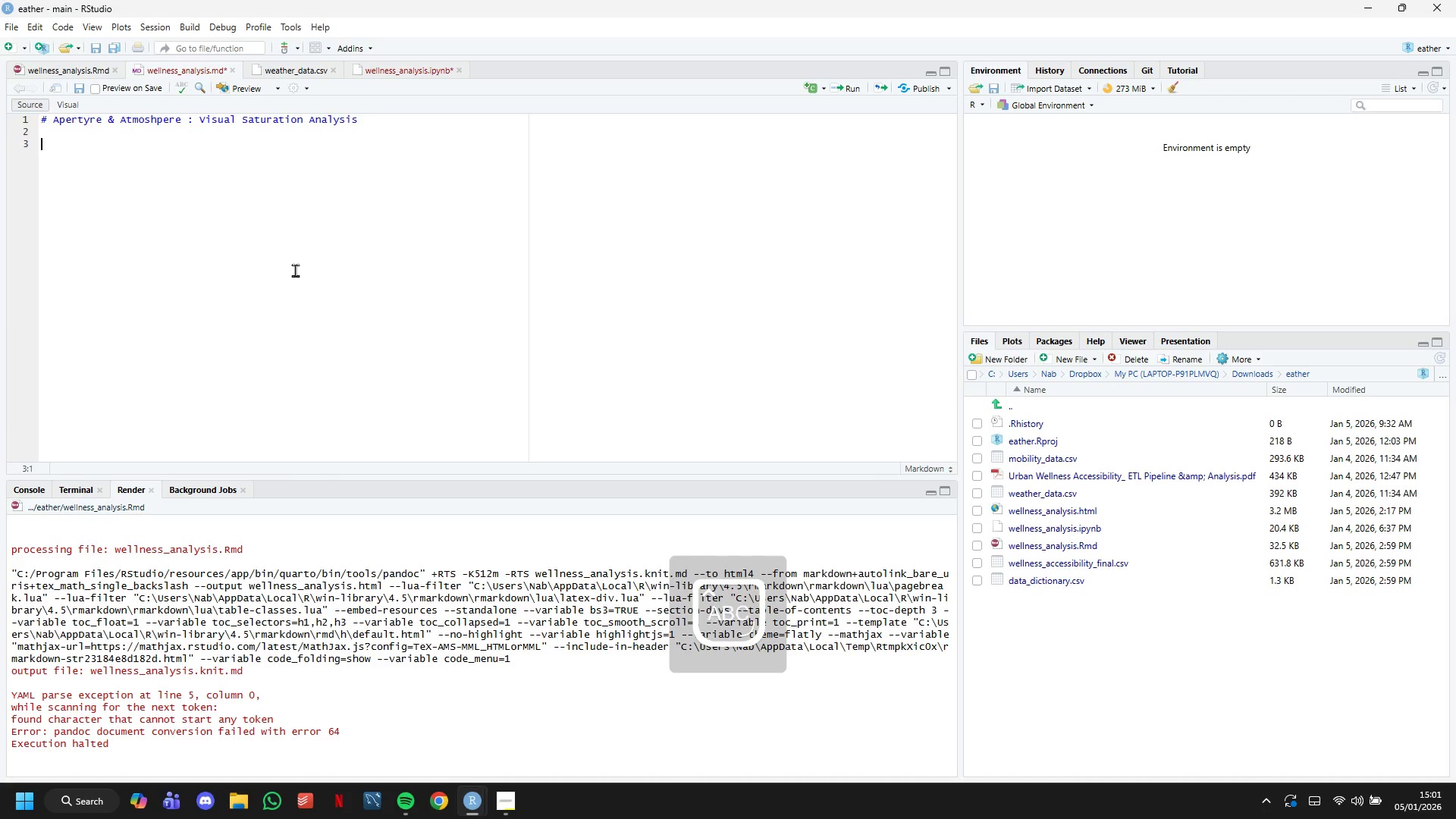 
type(A comprehensive data science project and analyzing the relationshp between over-toursim and professional photography opportunities in US National Park)
 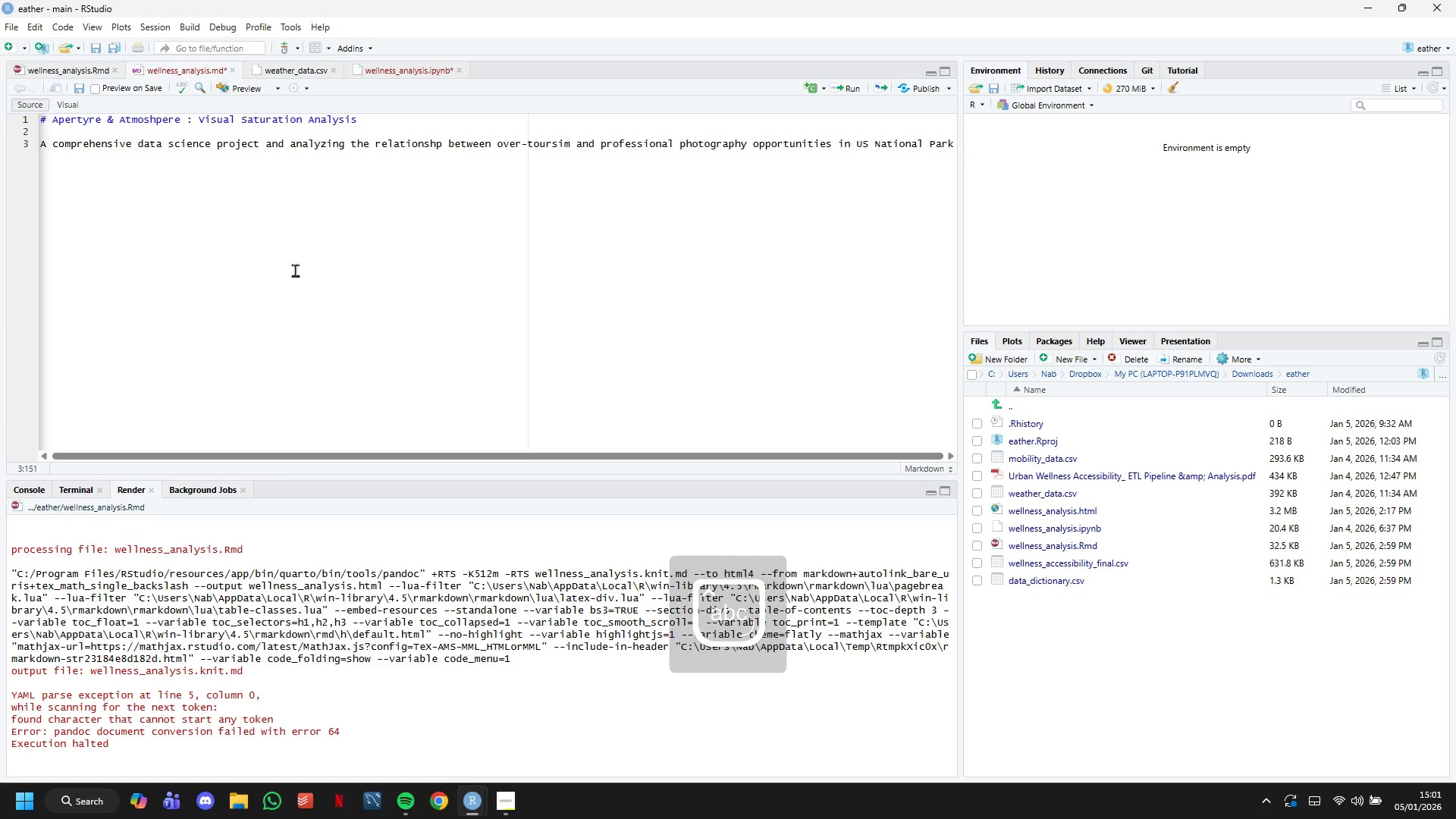 
key(Control+S)
 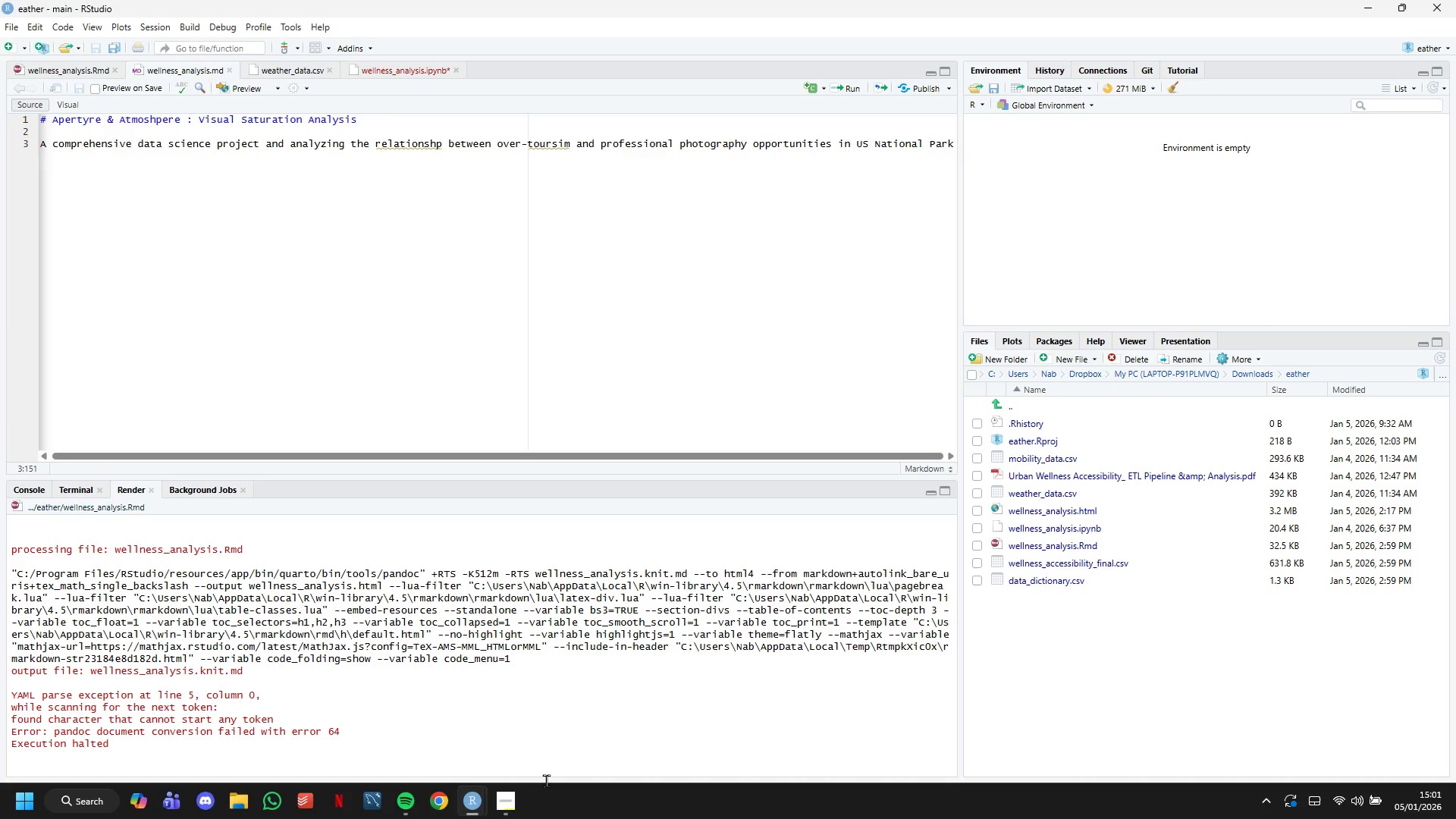 
left_click([508, 813])